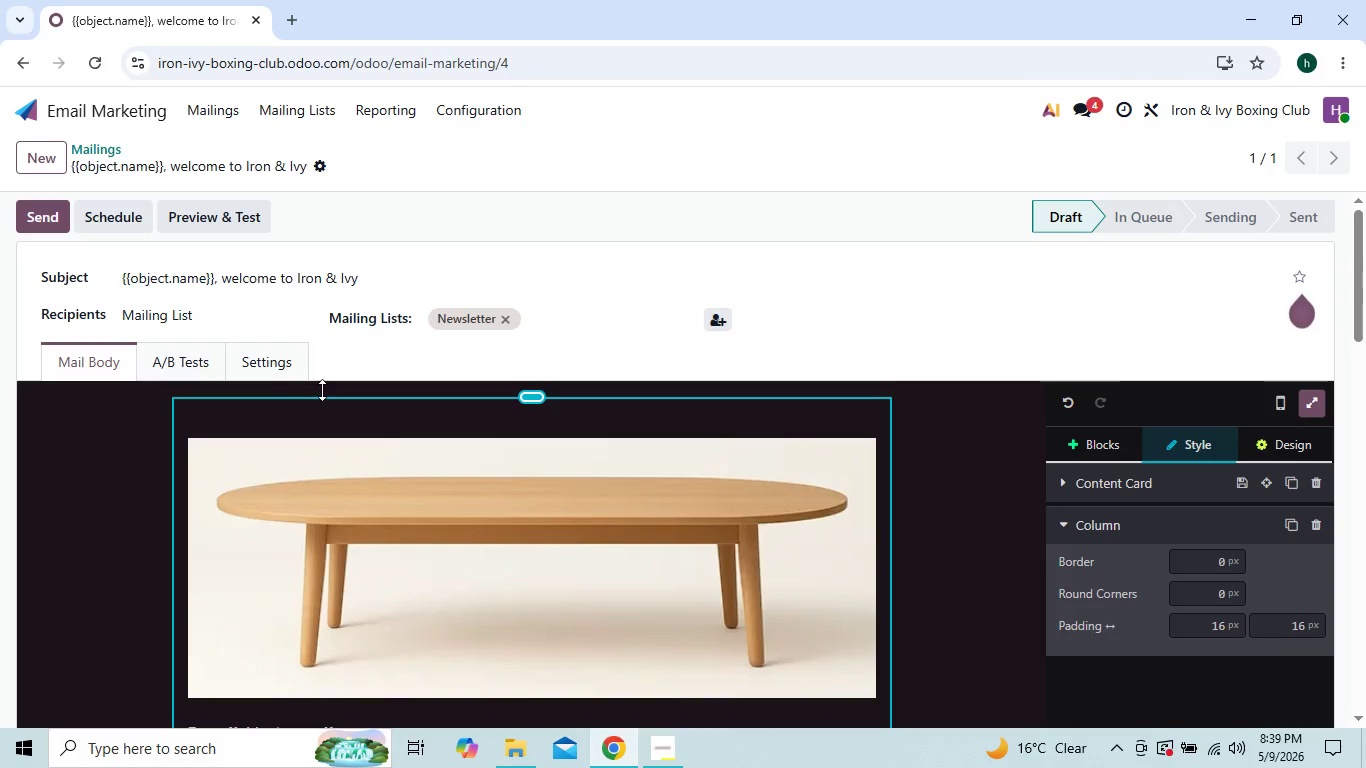 
wait(14.62)
 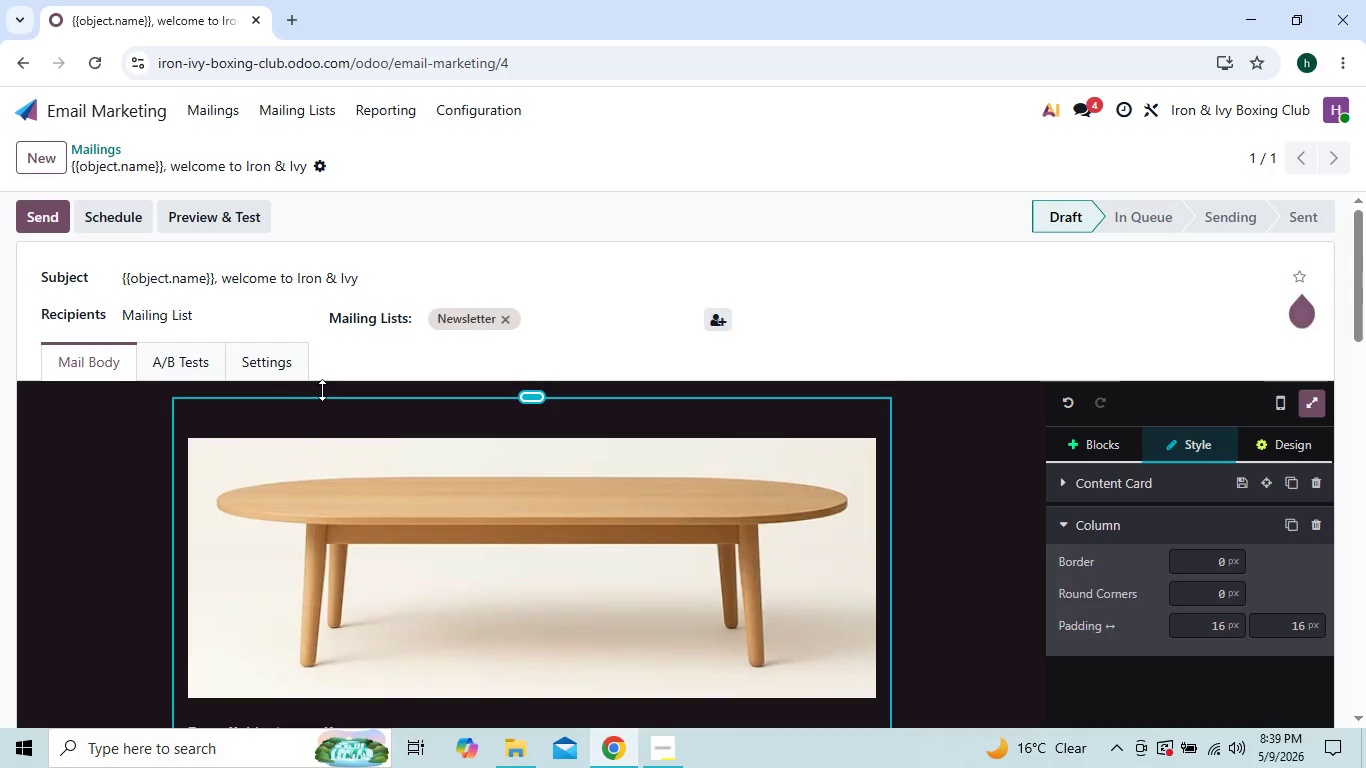 
left_click([49, 159])
 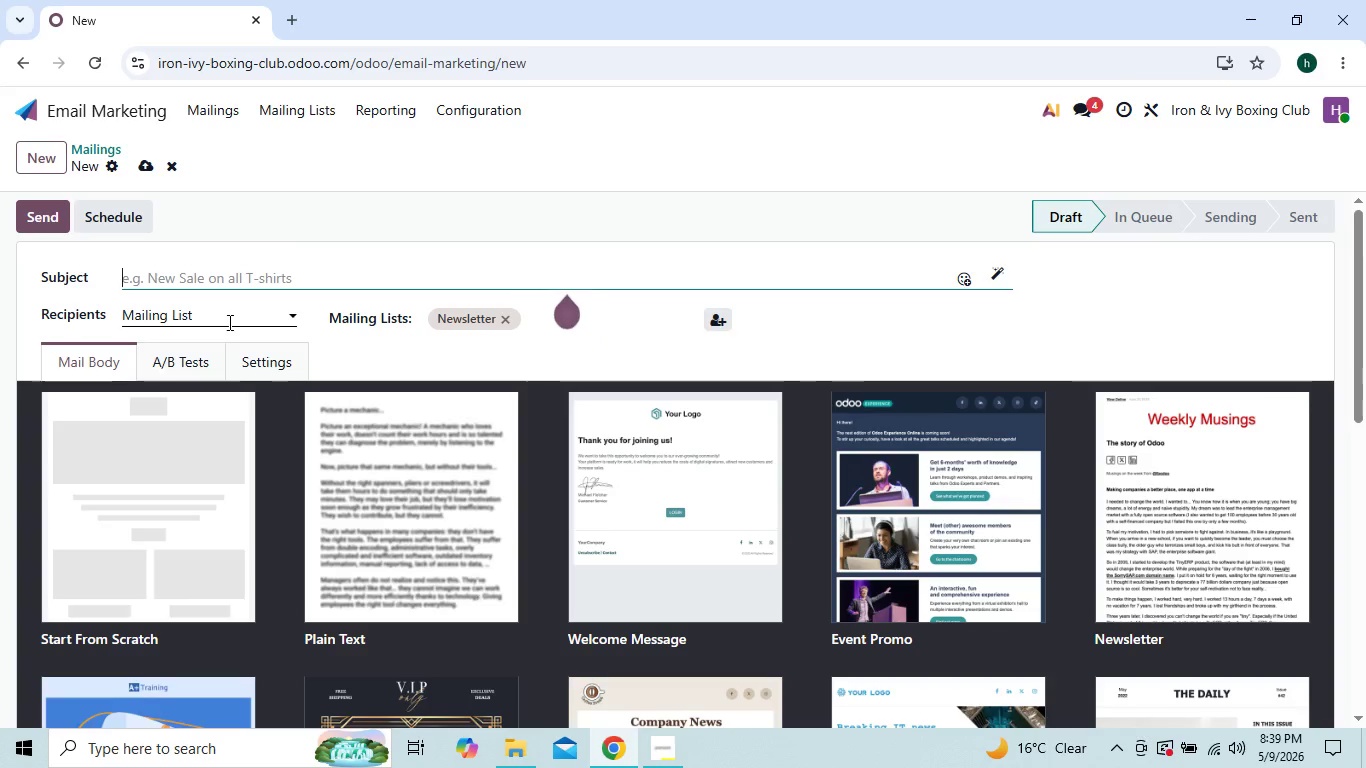 
wait(12.31)
 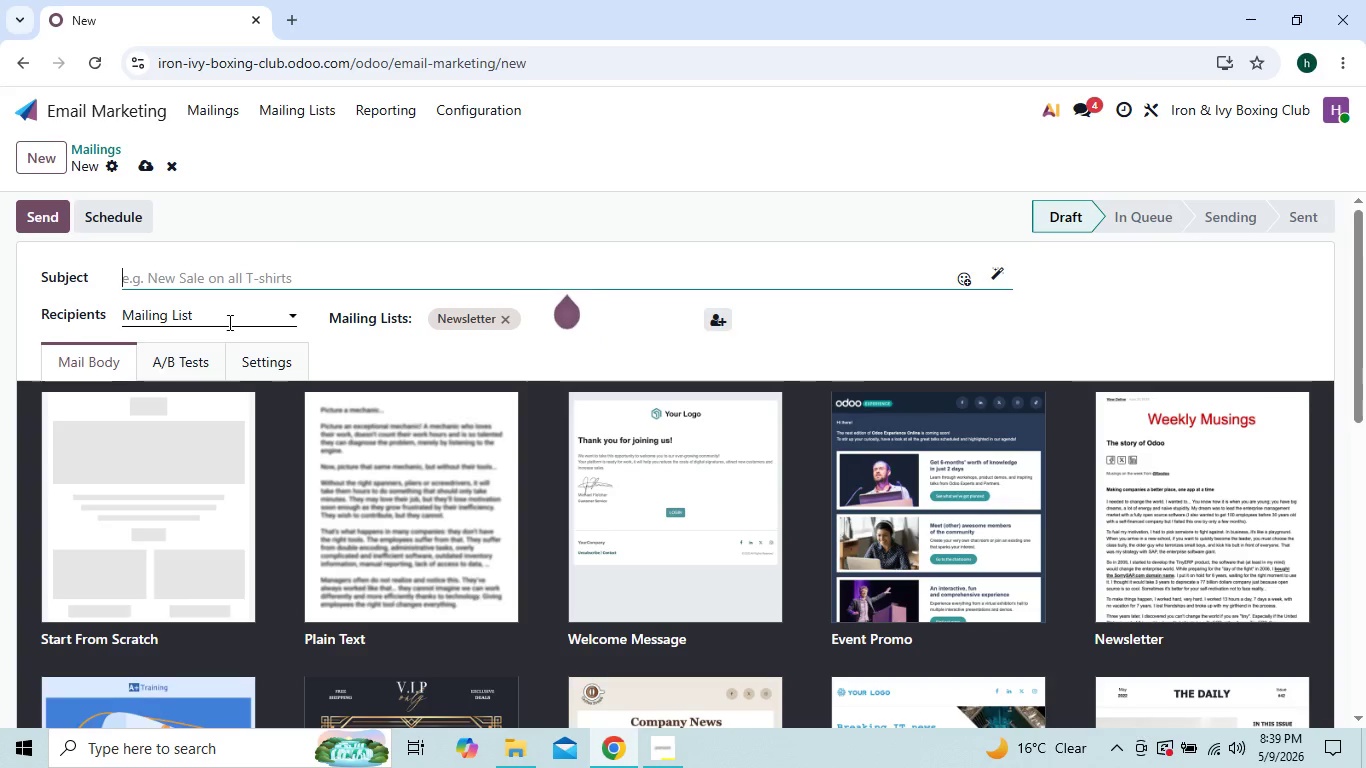 
left_click([192, 312])
 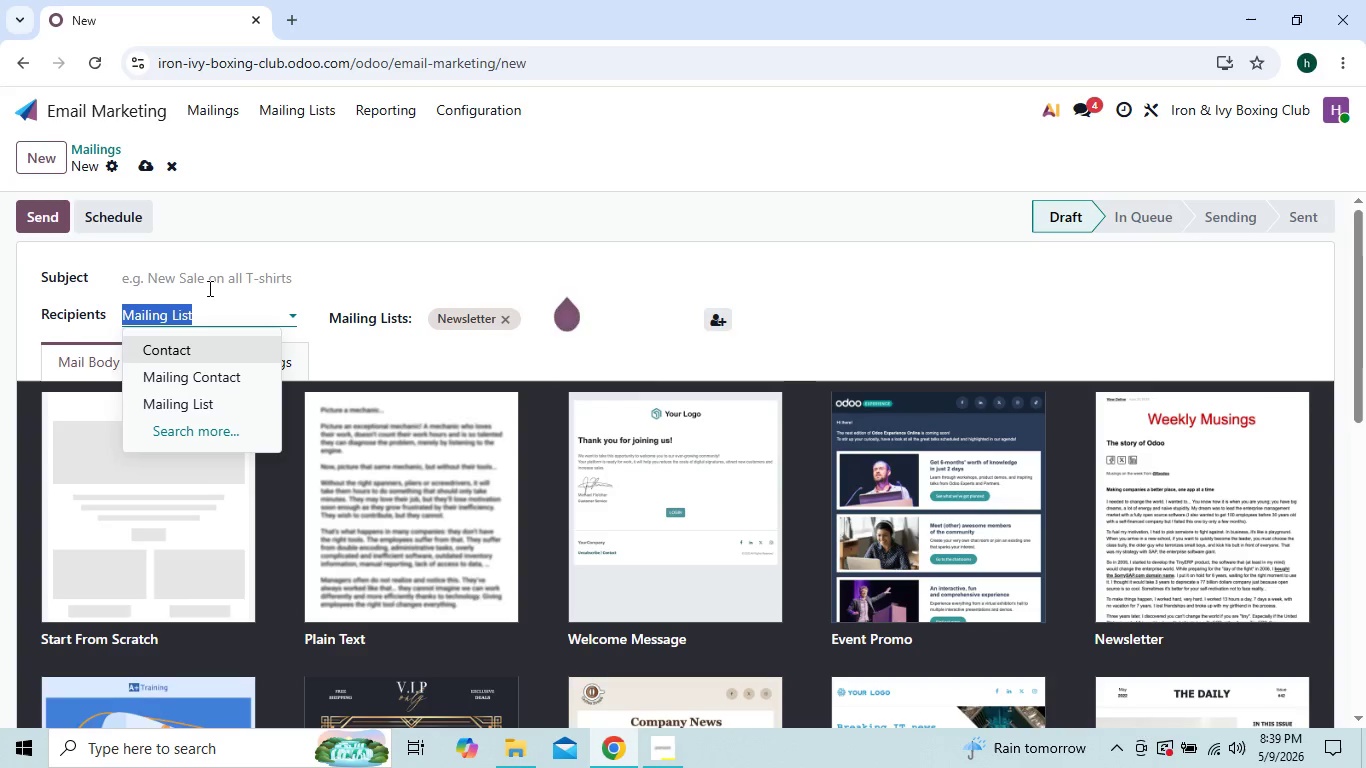 
left_click([212, 282])
 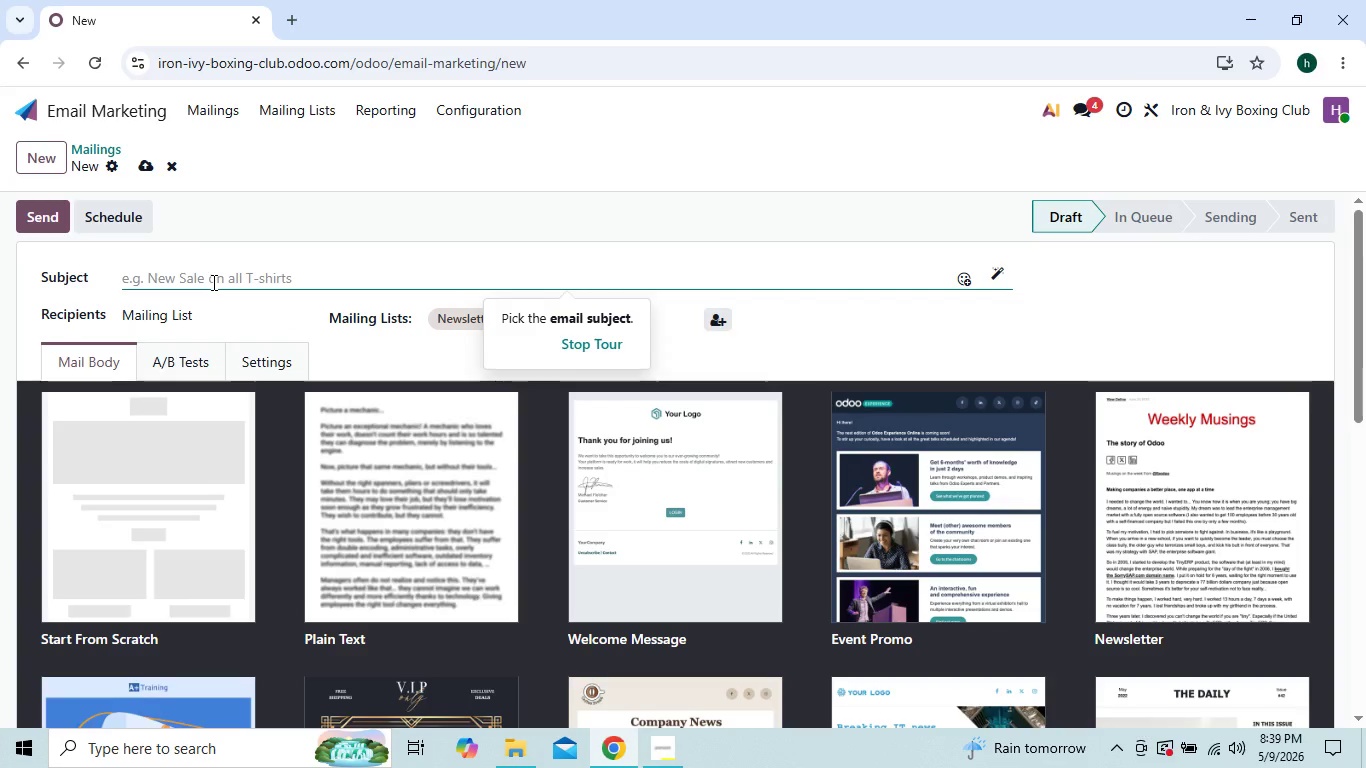 
left_click([212, 282])
 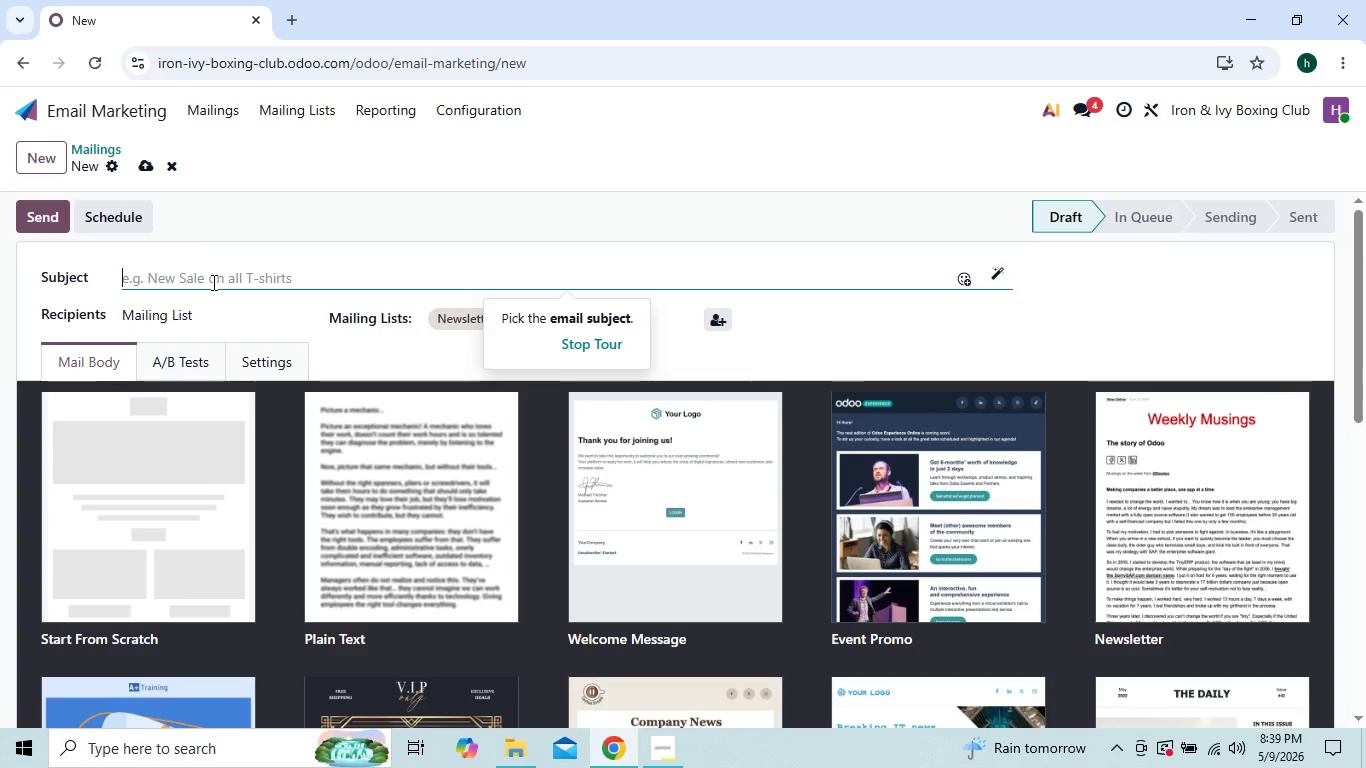 
left_click([212, 282])
 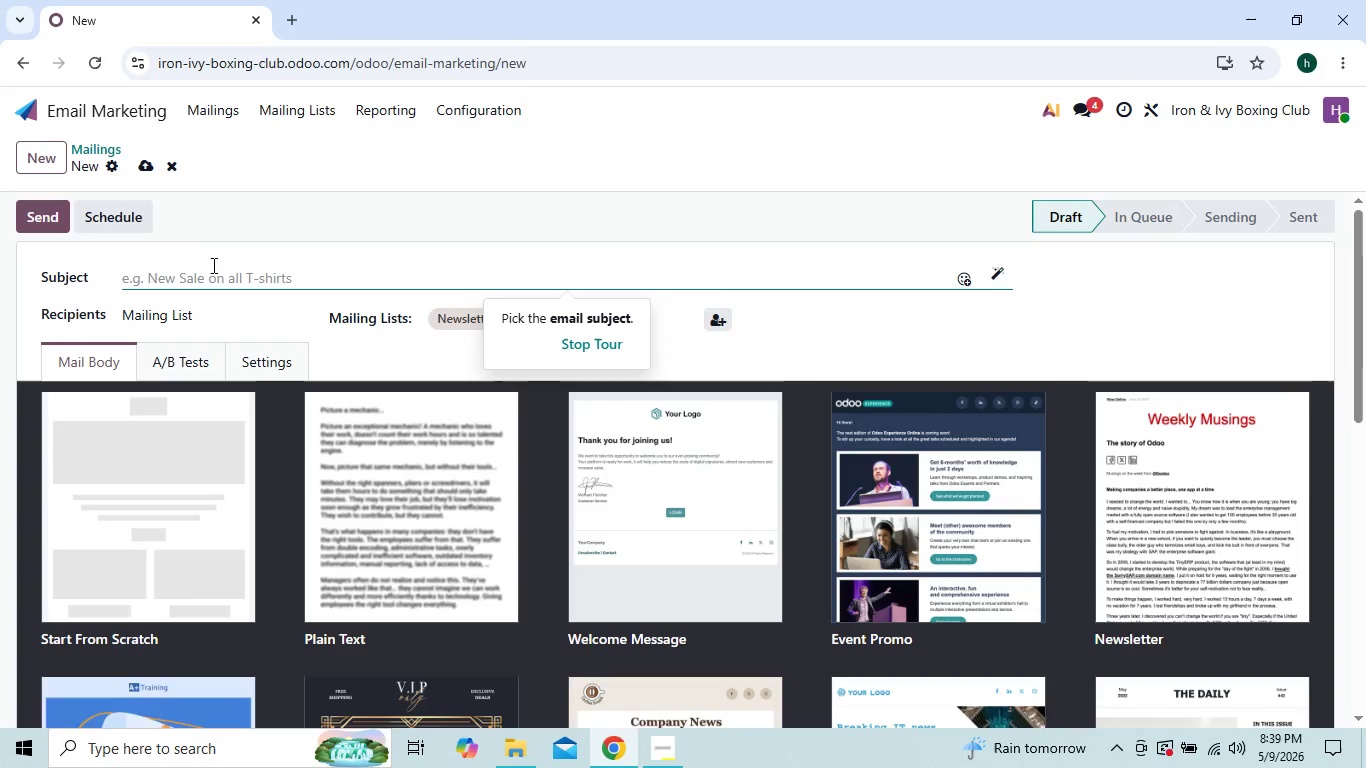 
left_click([212, 265])
 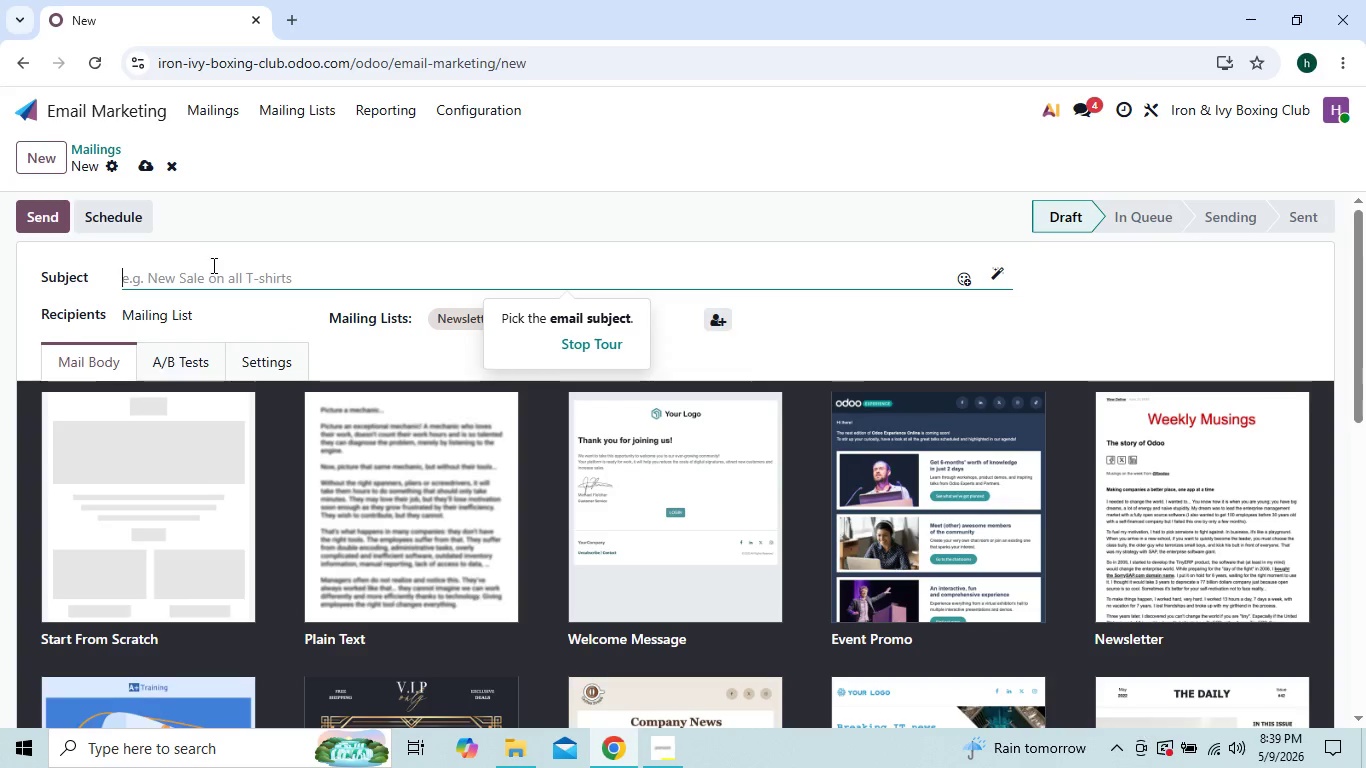 
hold_key(key=ShiftRight, duration=0.45)
 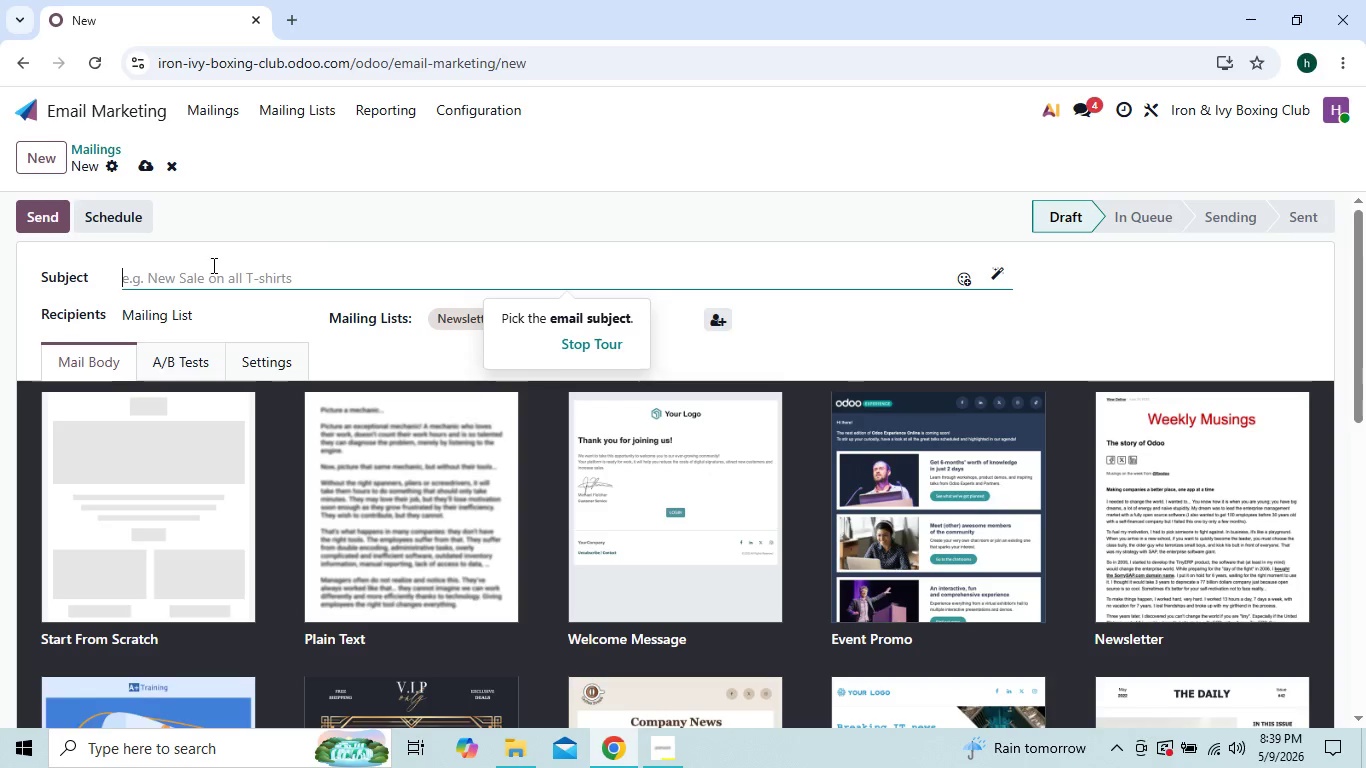 
type({{object.)
 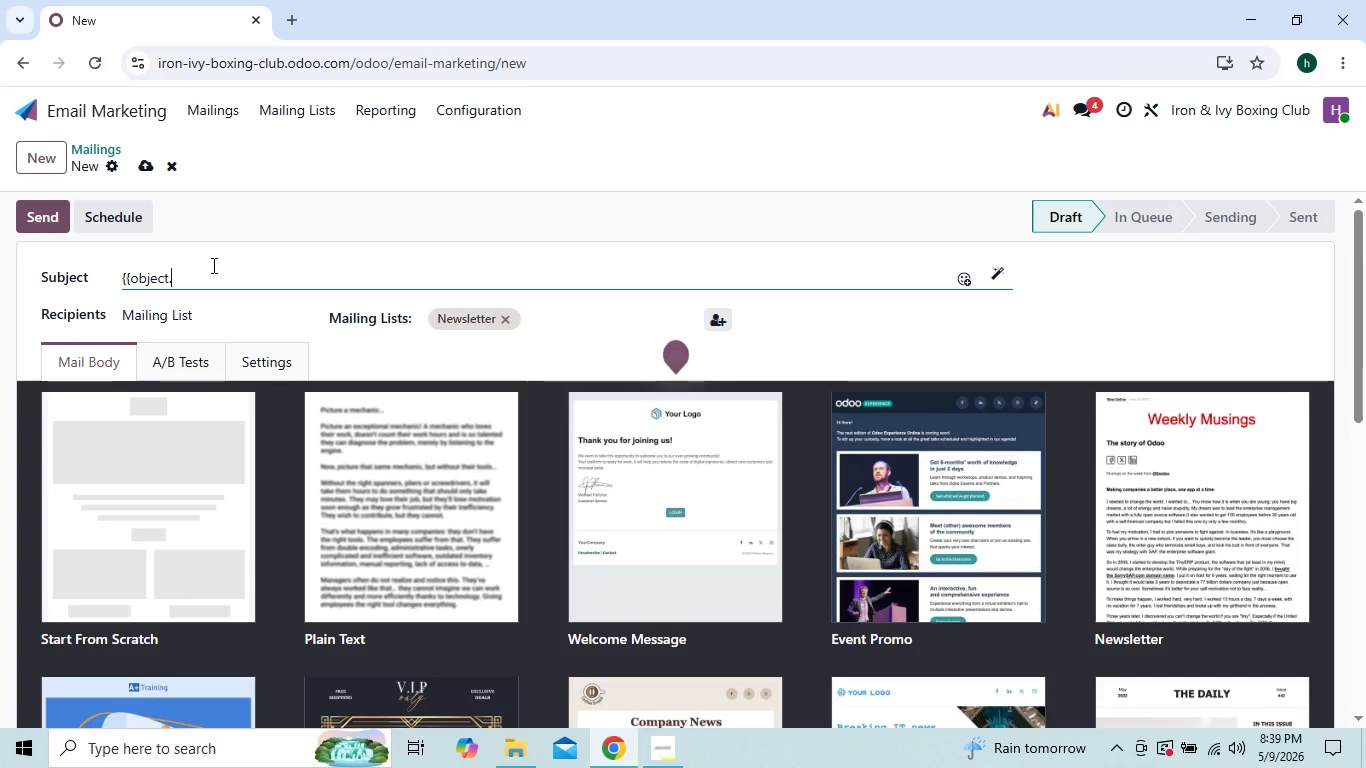 
type(name}}, stress has a physical exit)
 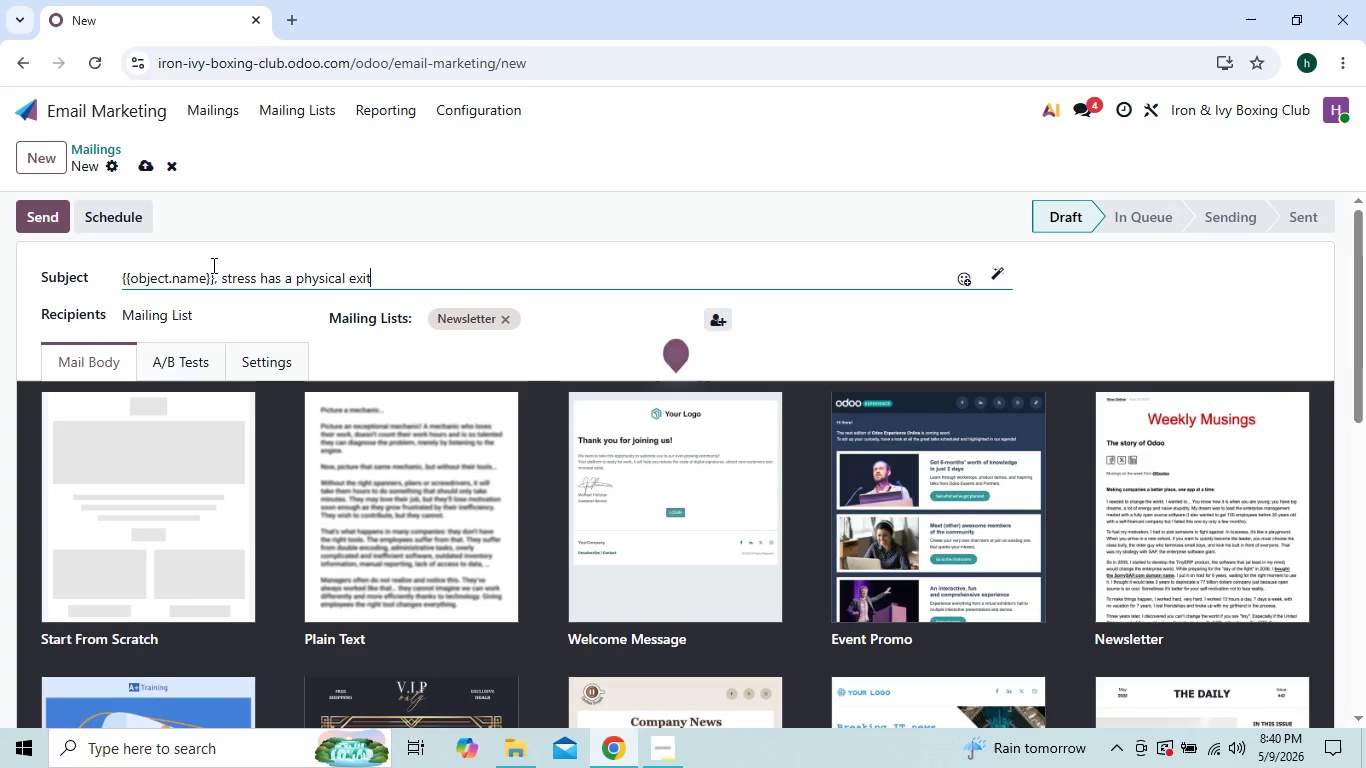 
wait(5.56)
 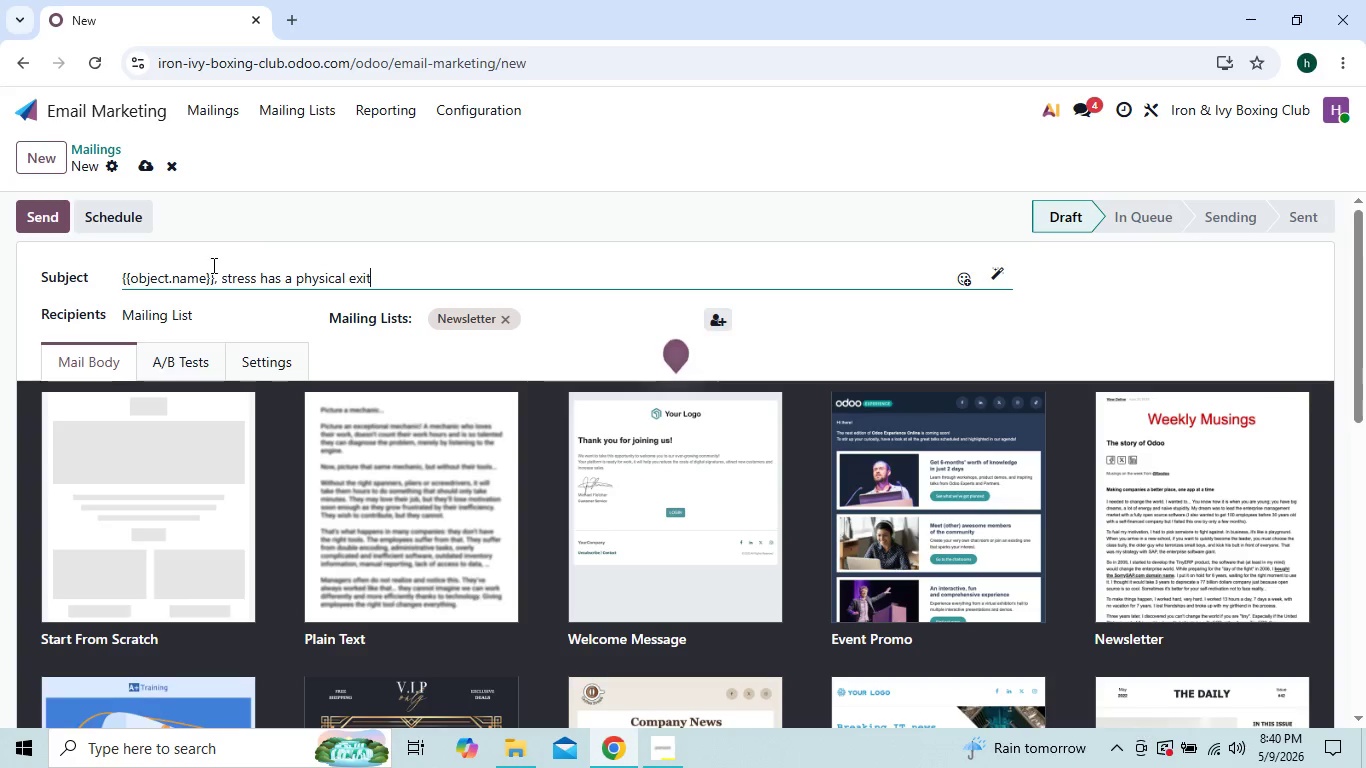 
left_click([209, 436])
 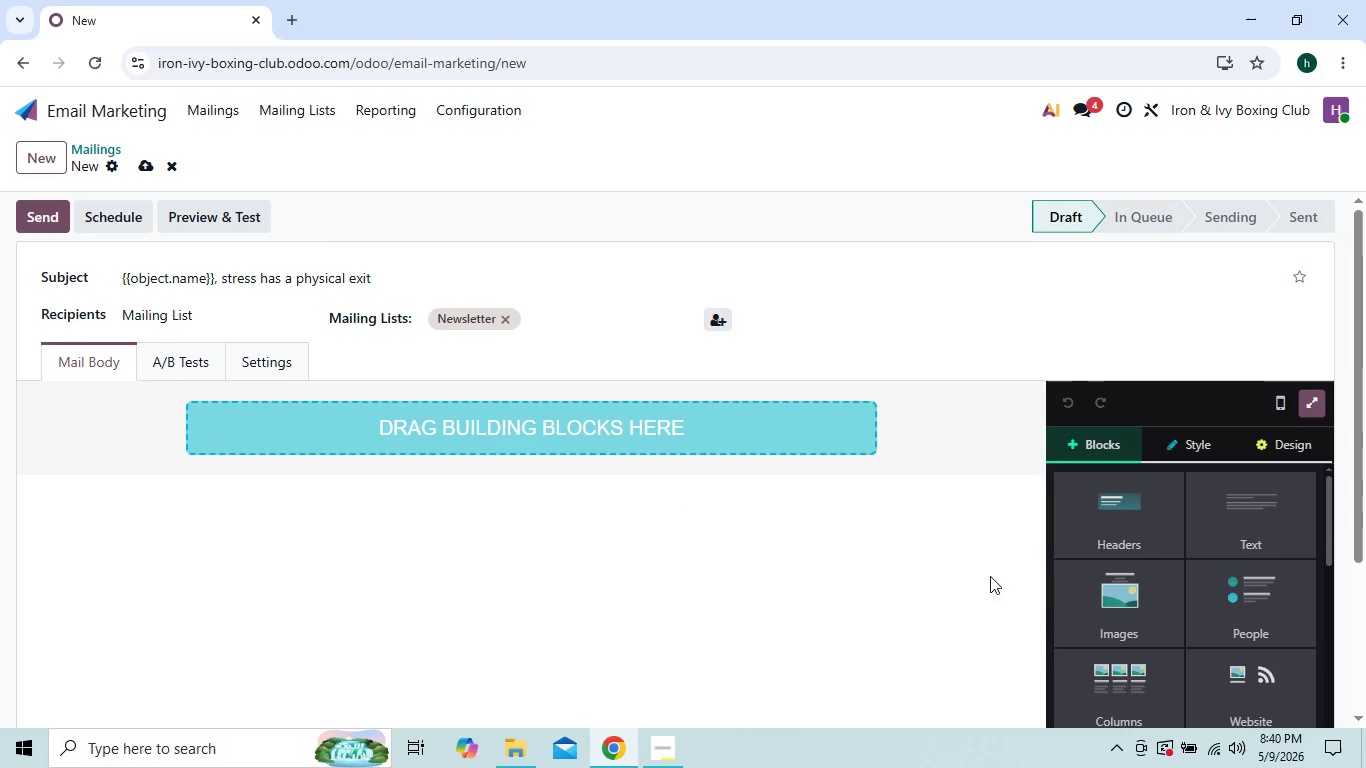 
left_click([1086, 592])
 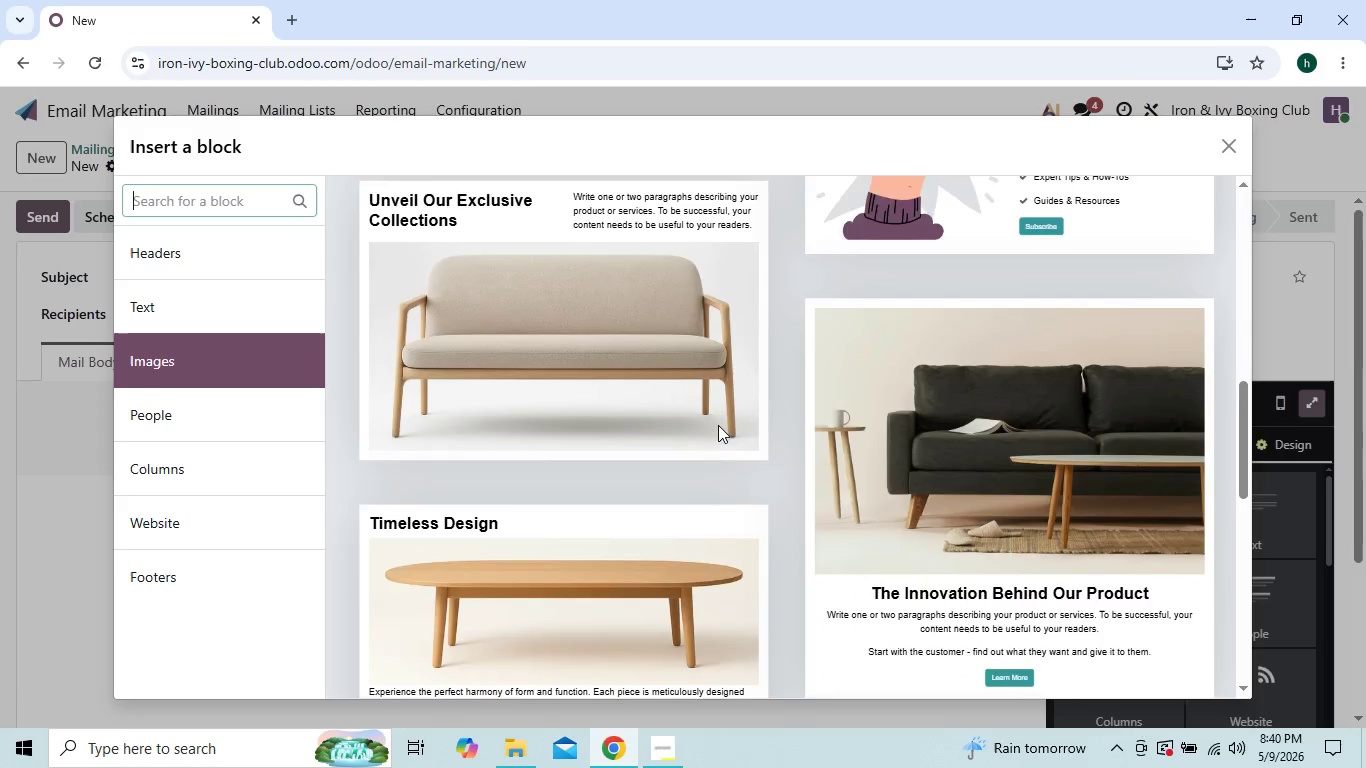 
left_click([609, 383])
 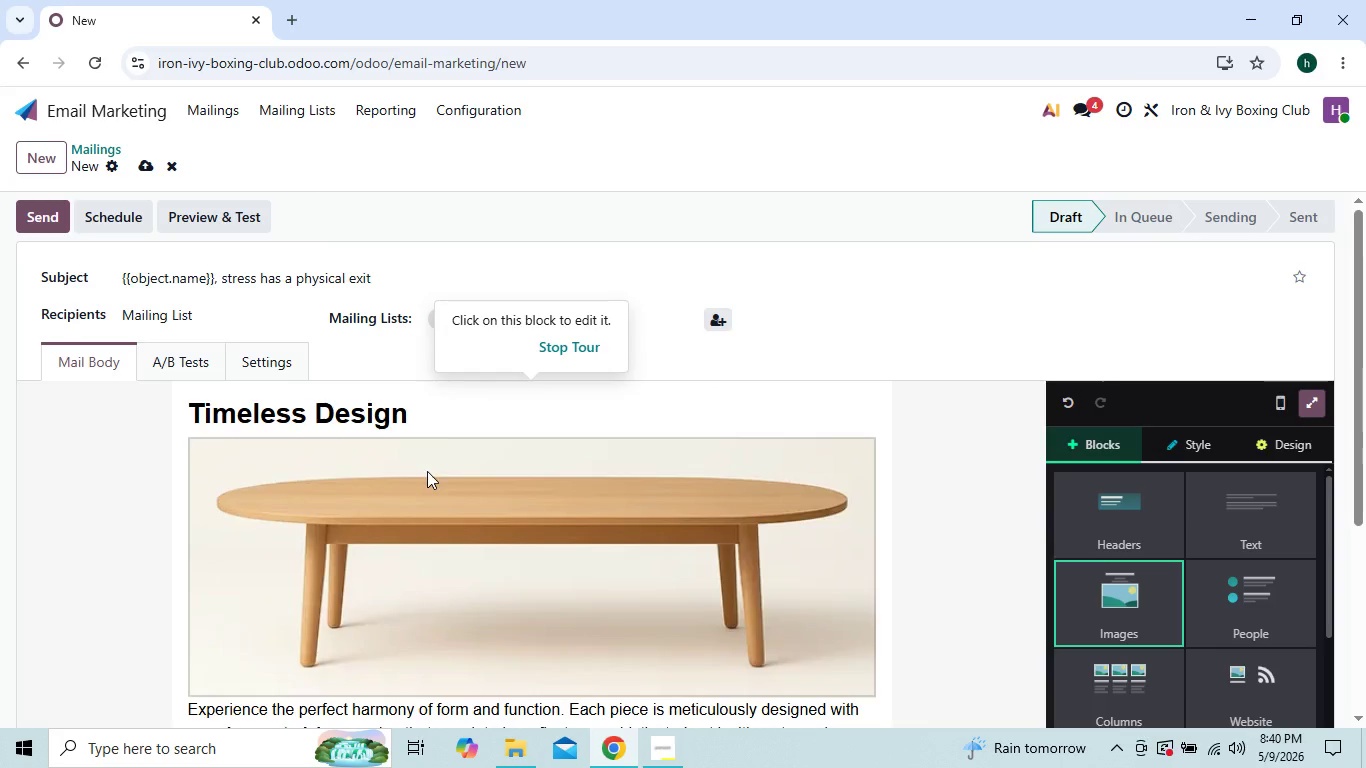 
left_click([445, 422])
 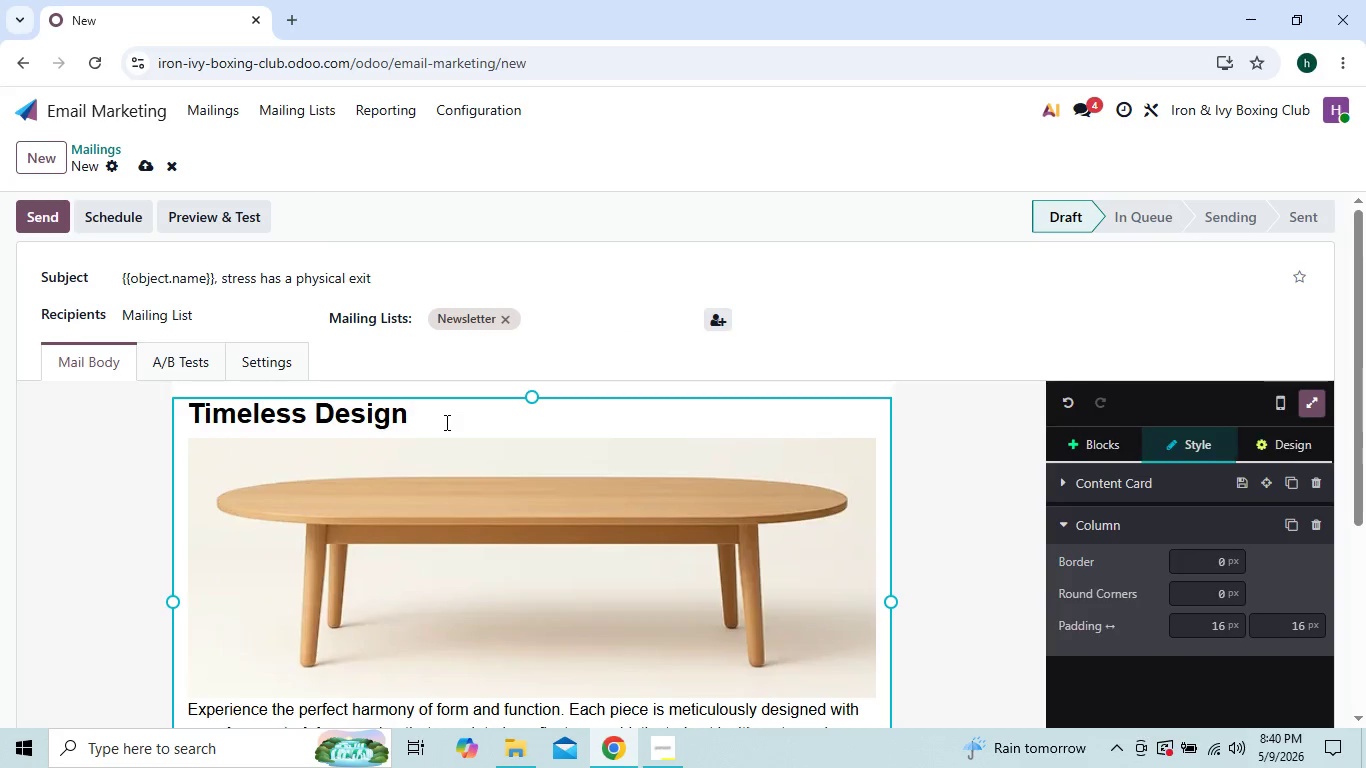 
key(Backspace)
 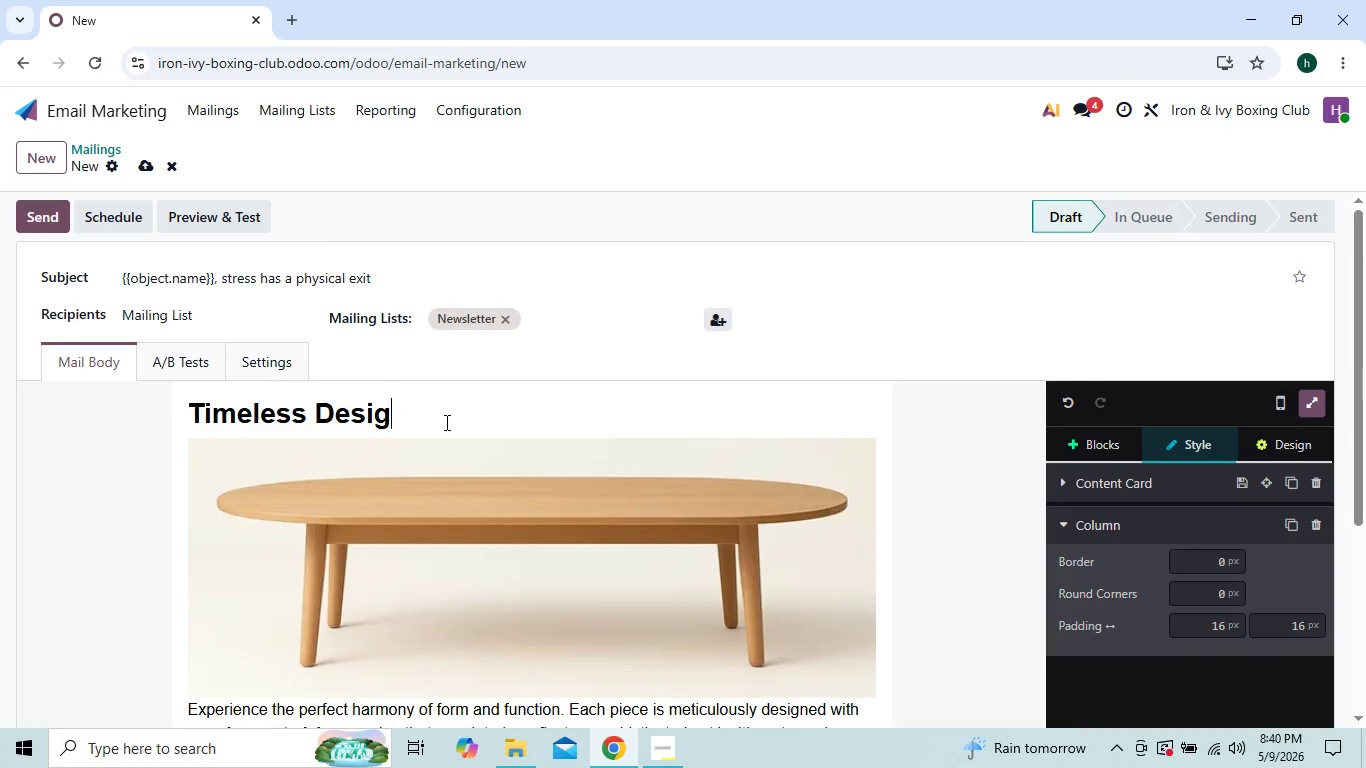 
key(Backspace)
 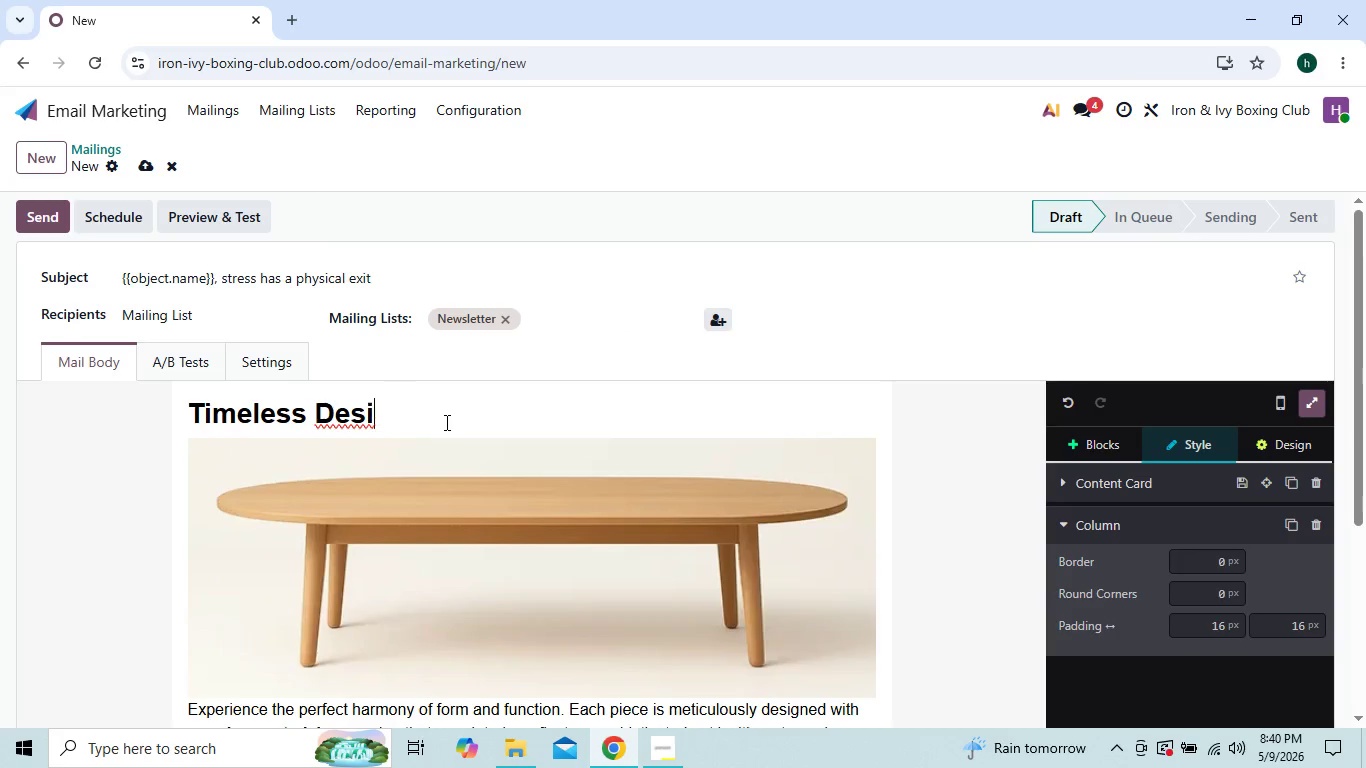 
key(Backspace)
 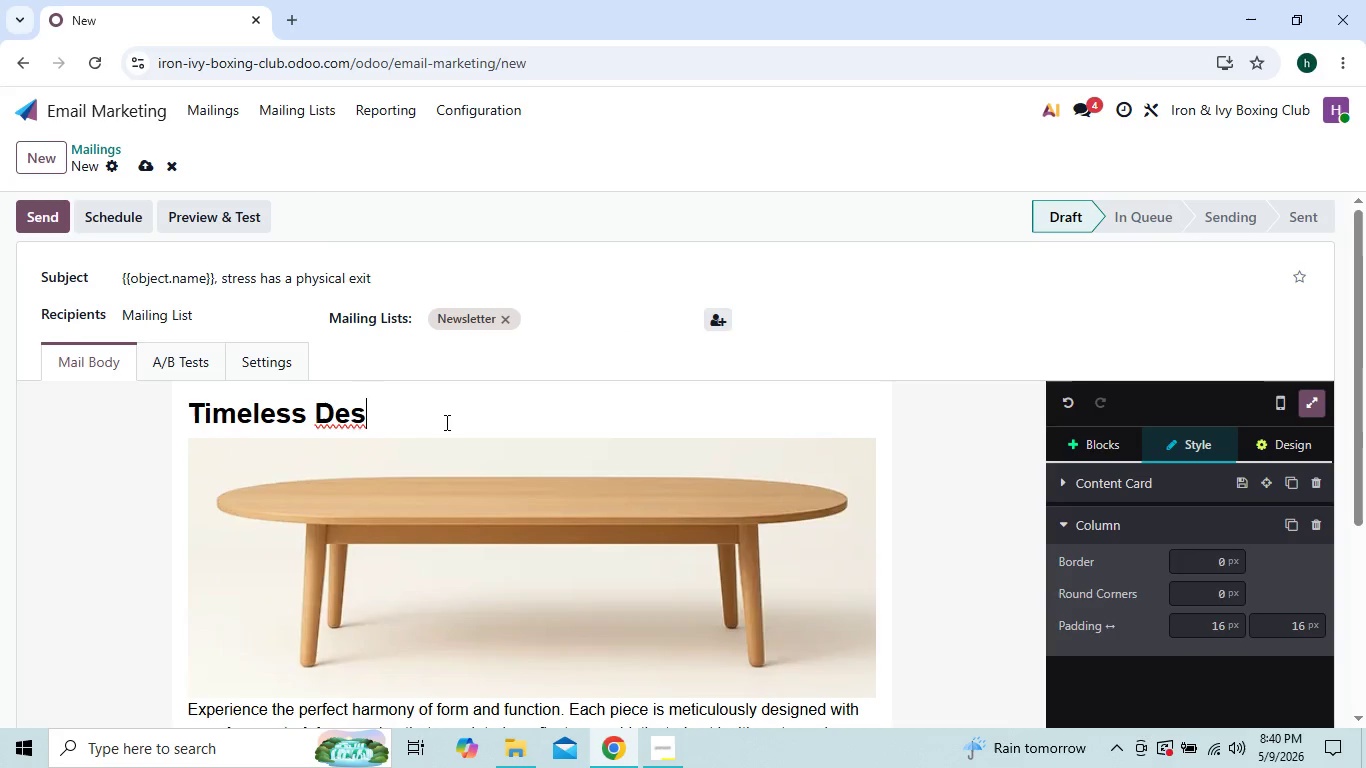 
key(Backspace)
 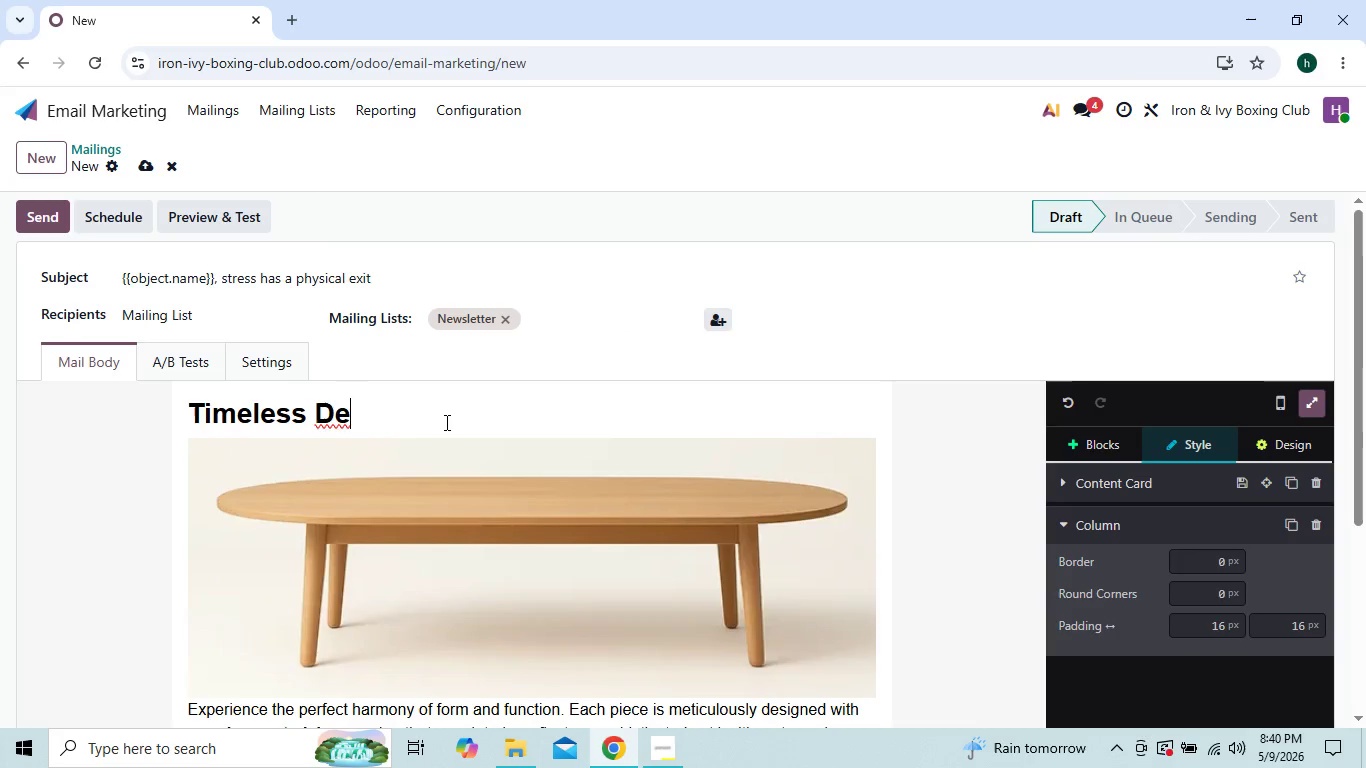 
key(Backspace)
 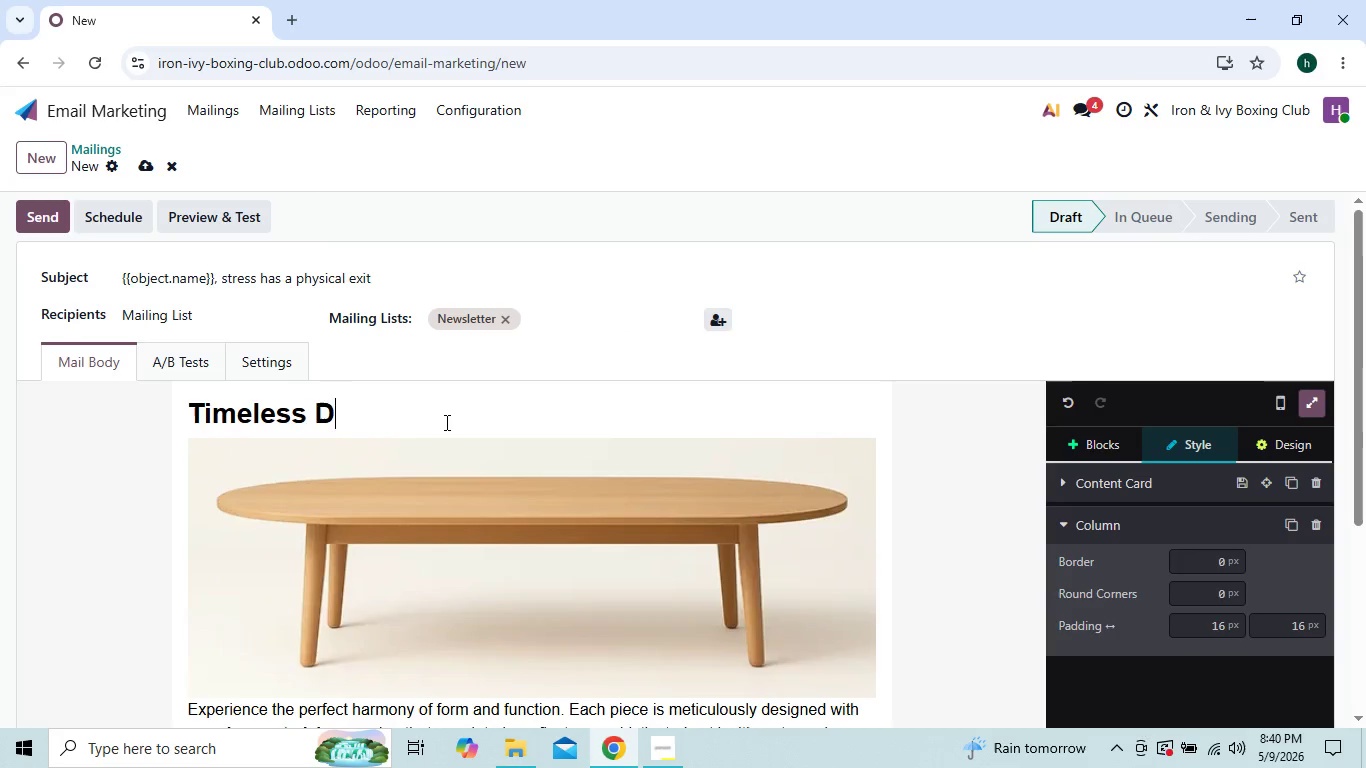 
key(Backspace)
 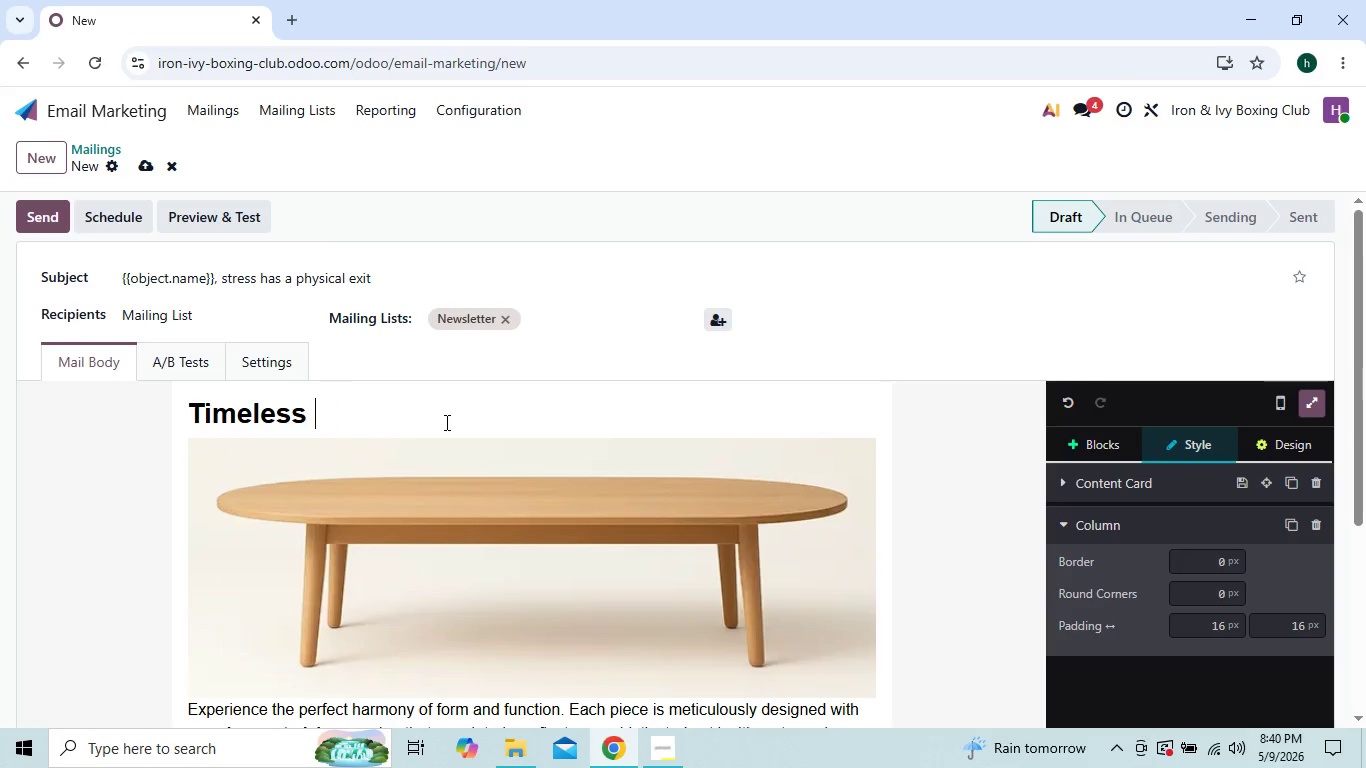 
key(Backspace)
 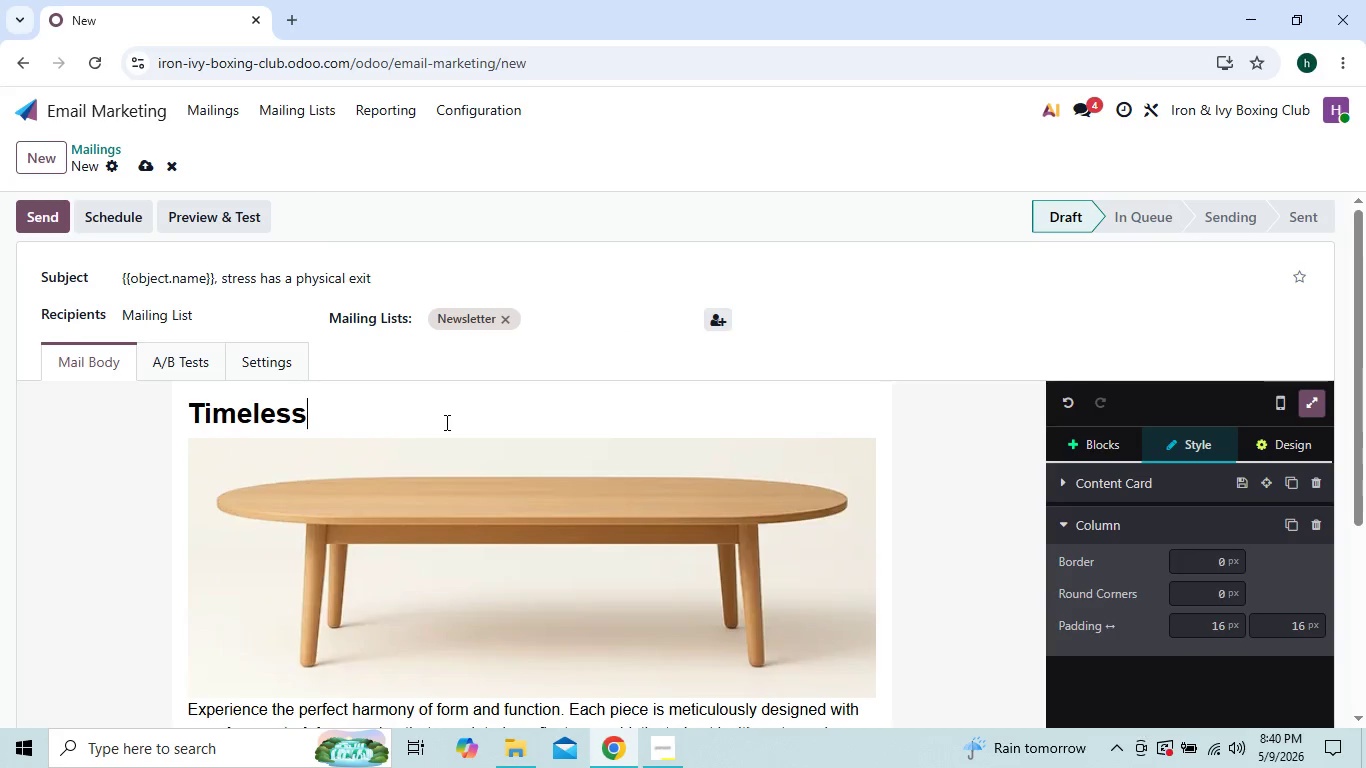 
key(Backspace)
 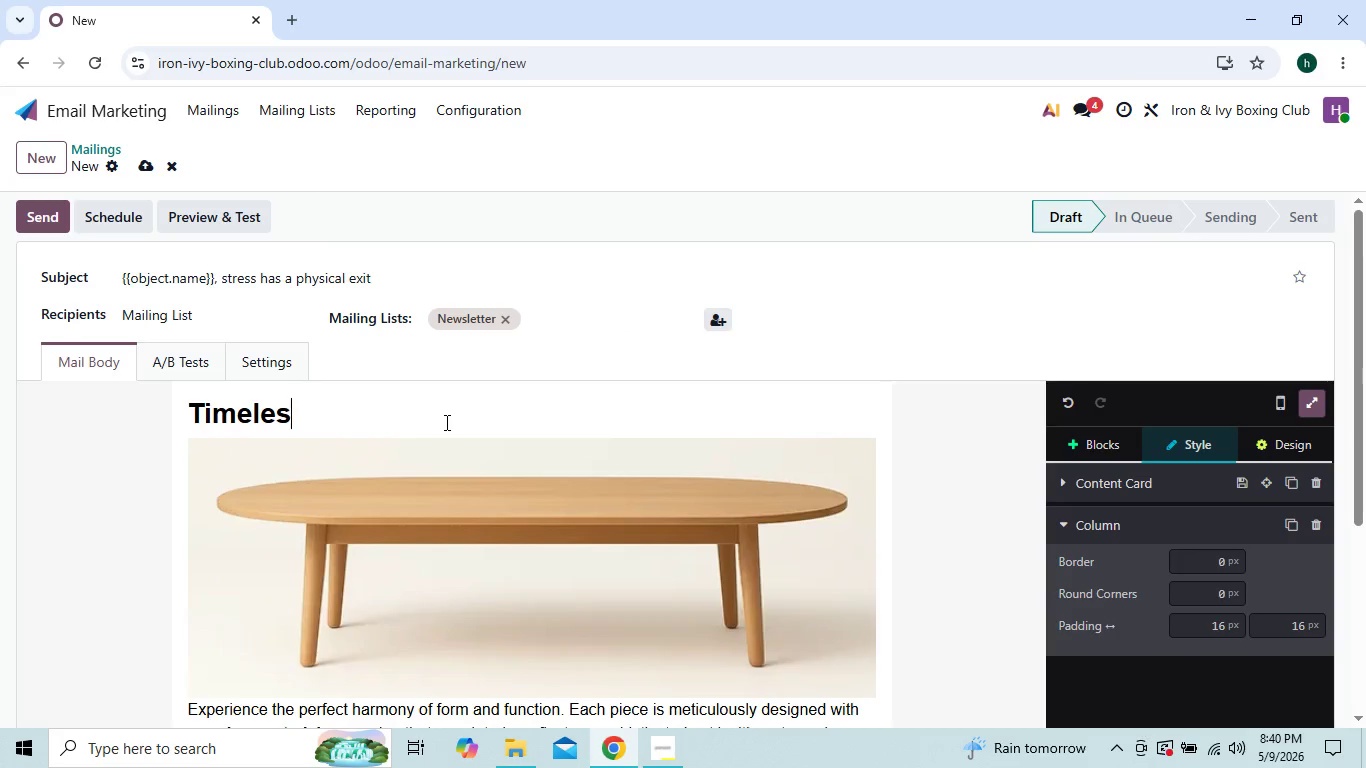 
key(Backspace)
 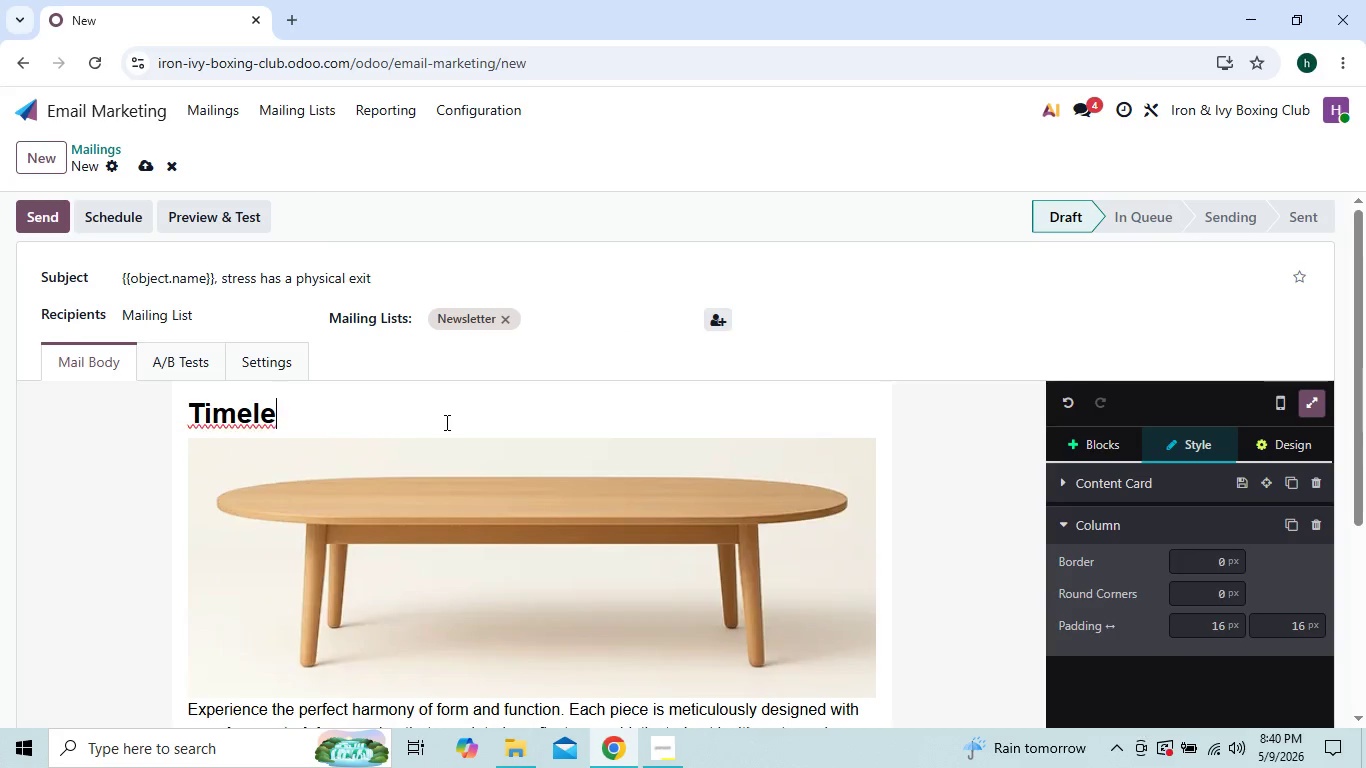 
key(Backspace)
 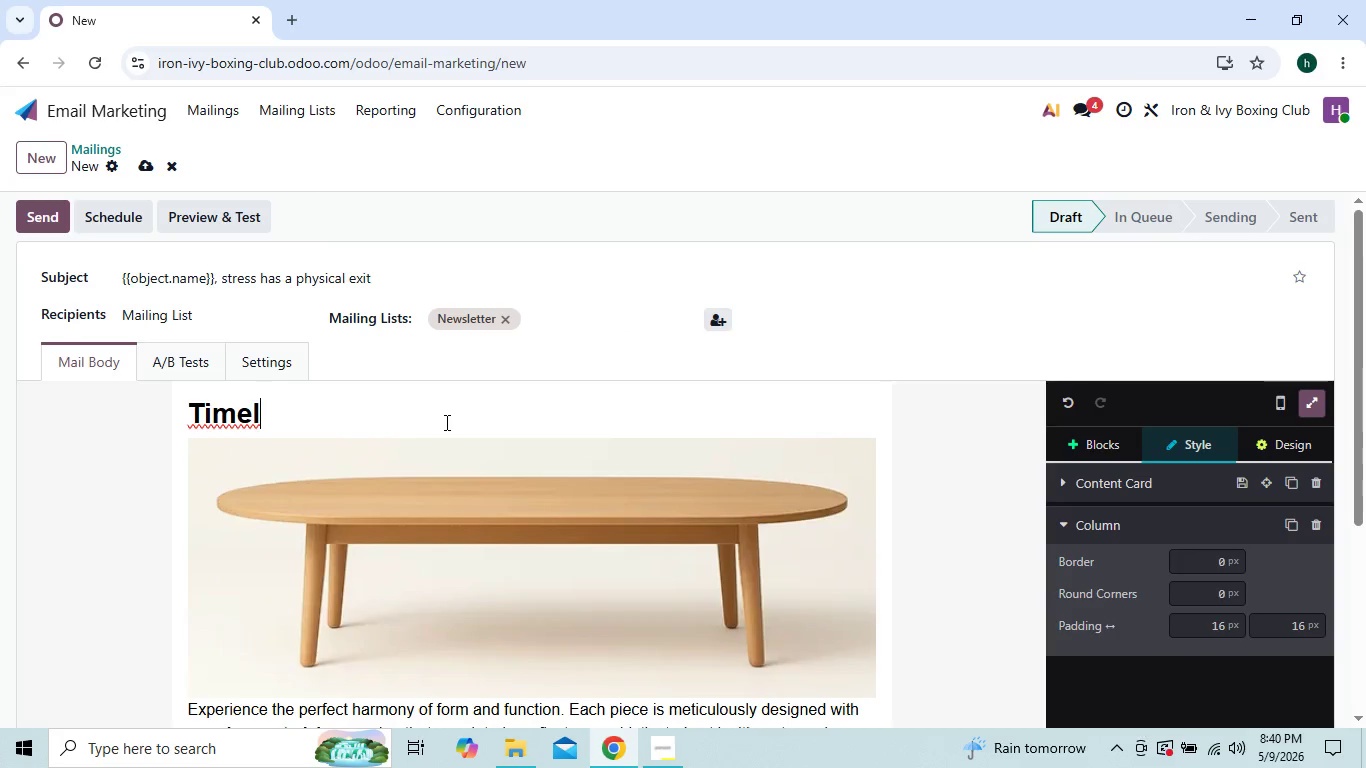 
key(Backspace)
 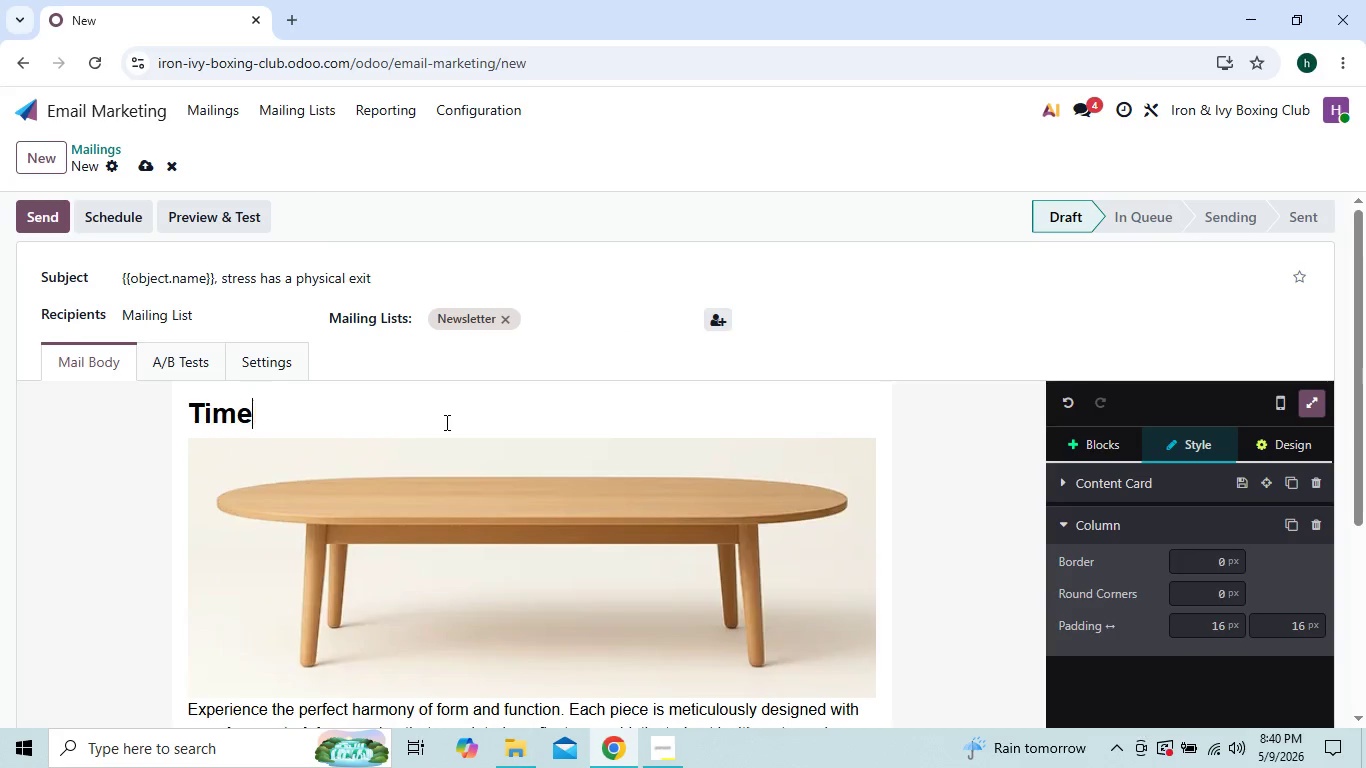 
key(Backspace)
 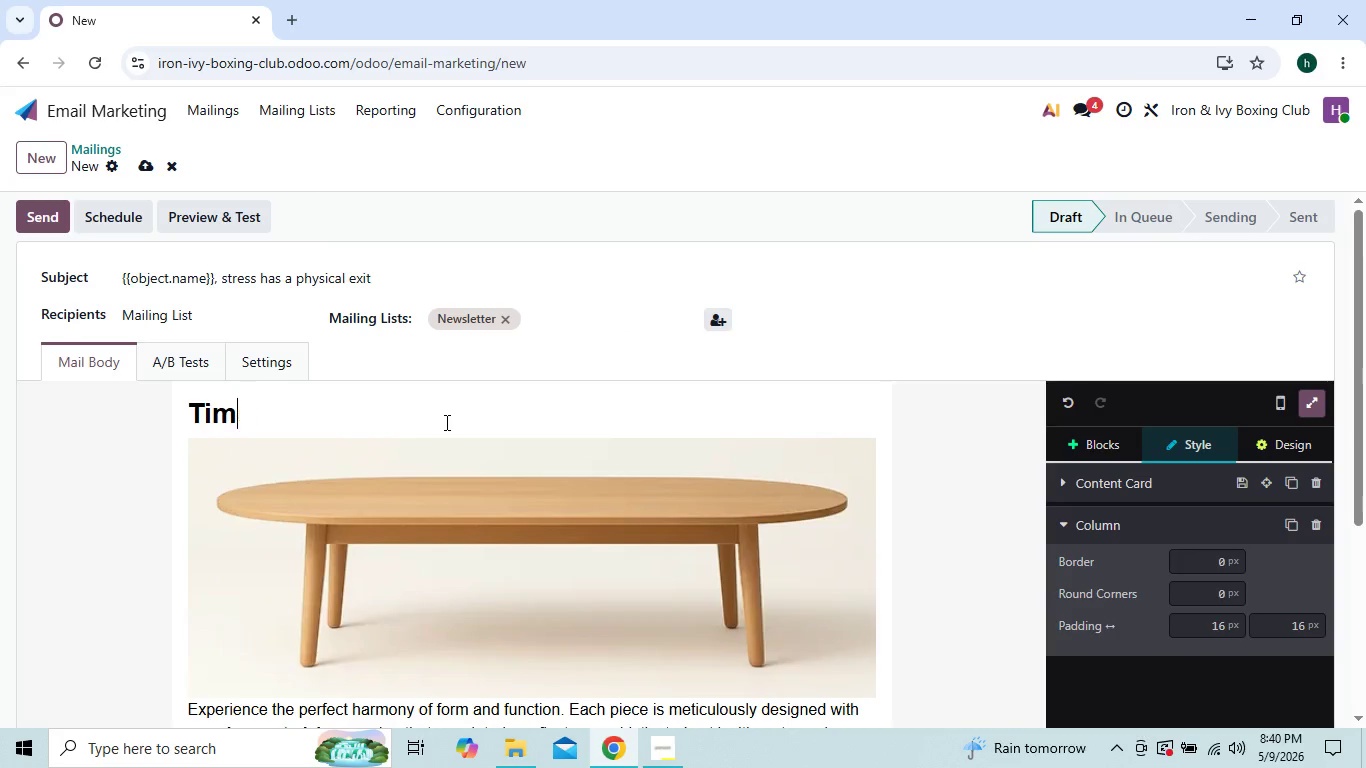 
key(Backspace)
 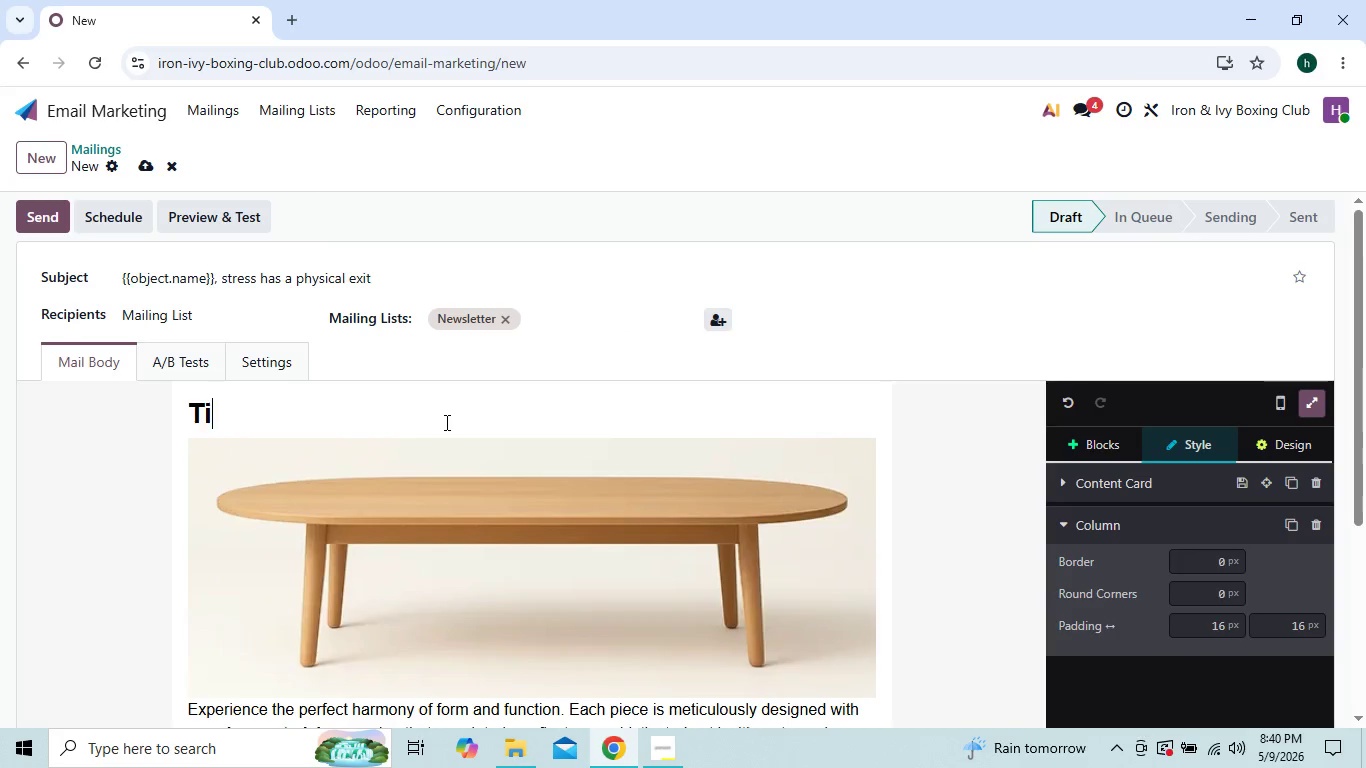 
key(Backspace)
 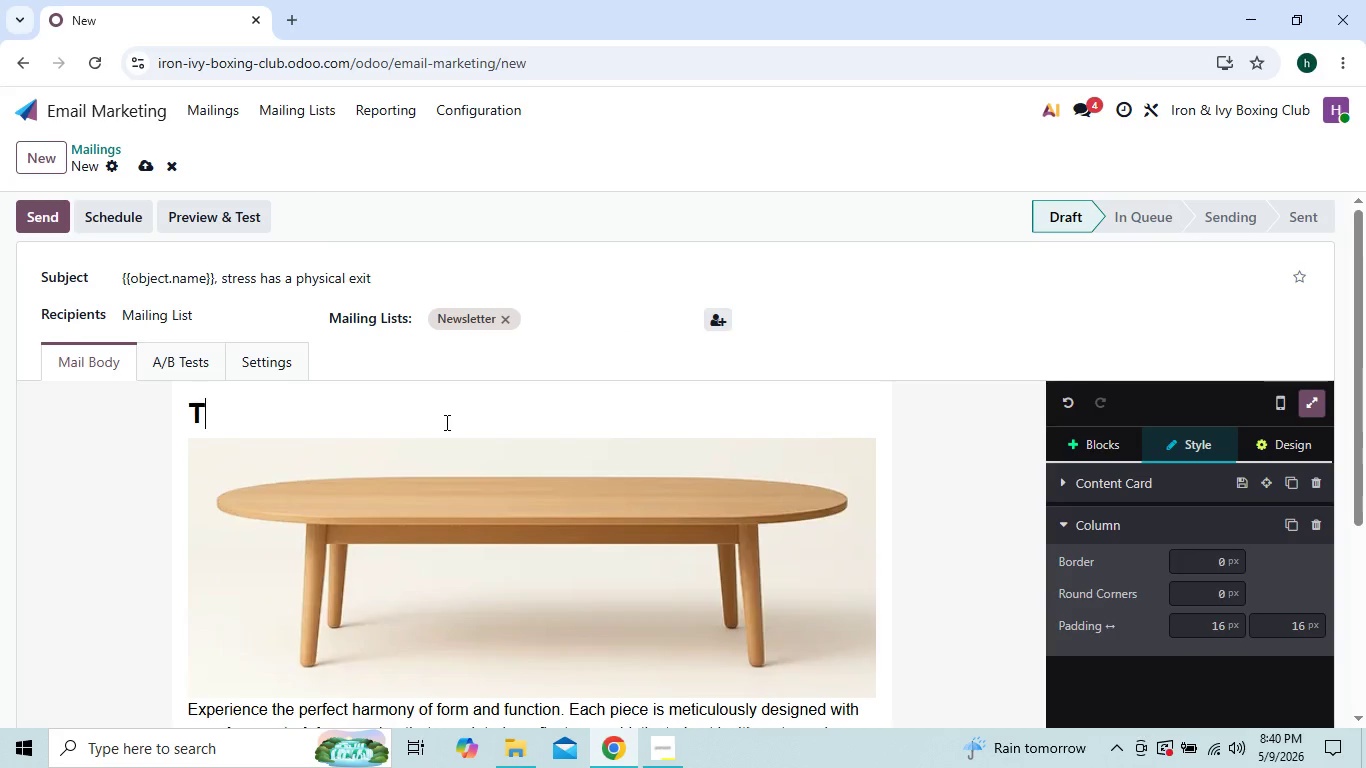 
key(Backspace)
 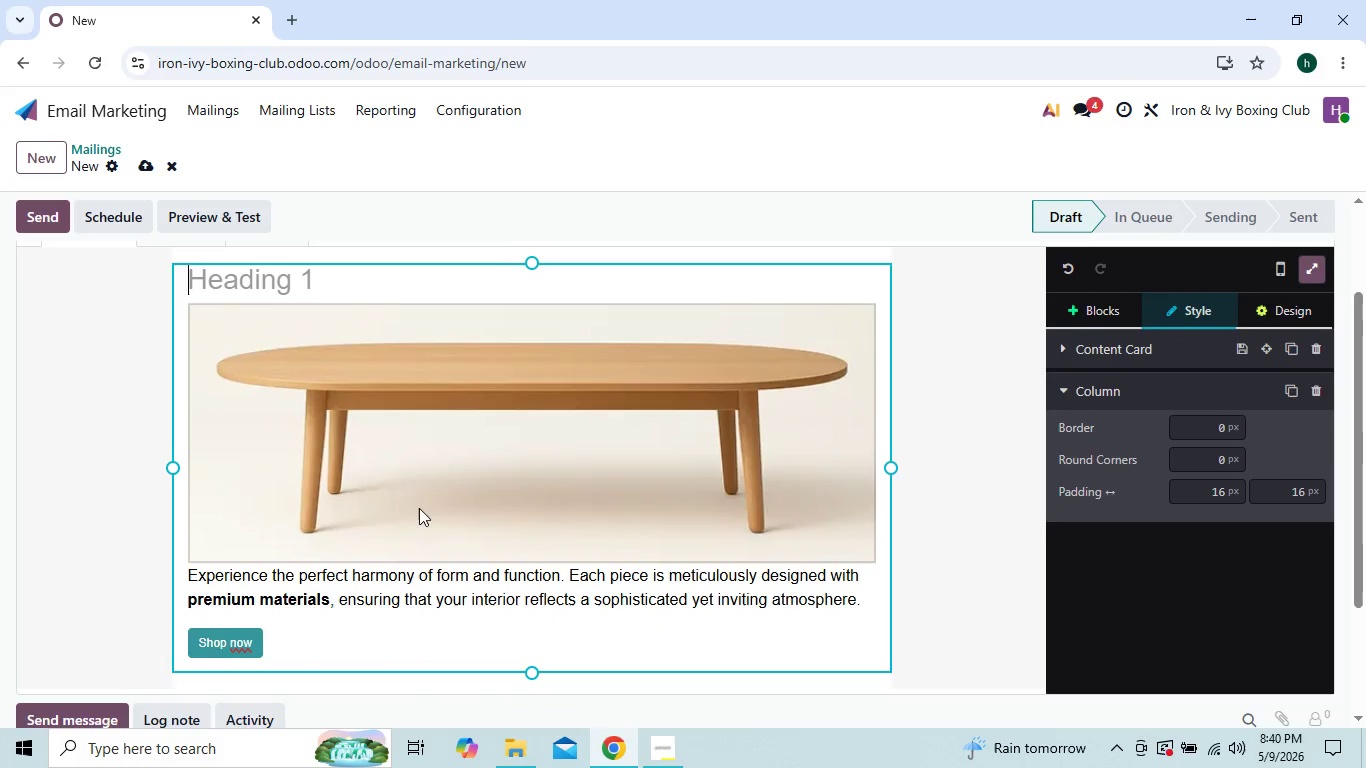 
left_click([396, 530])
 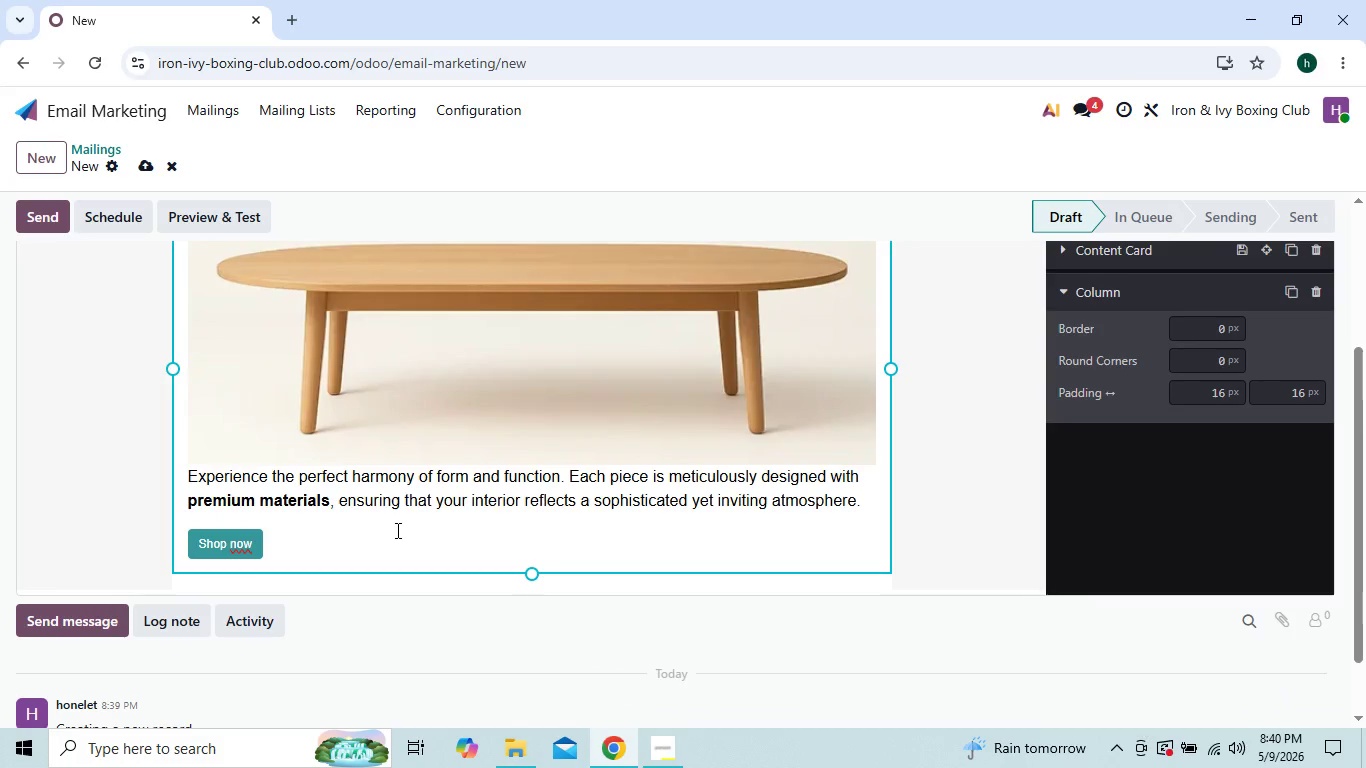 
left_click([396, 530])
 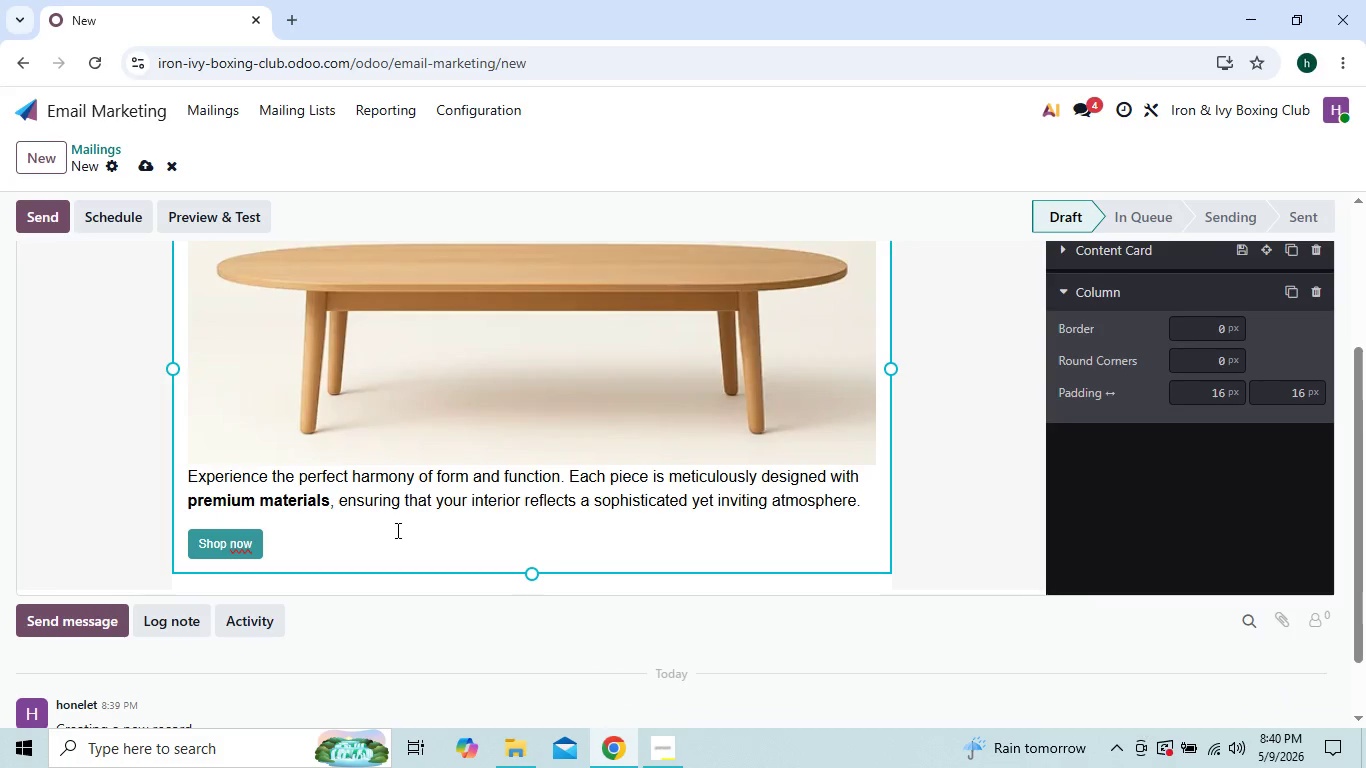 
key(Backspace)
 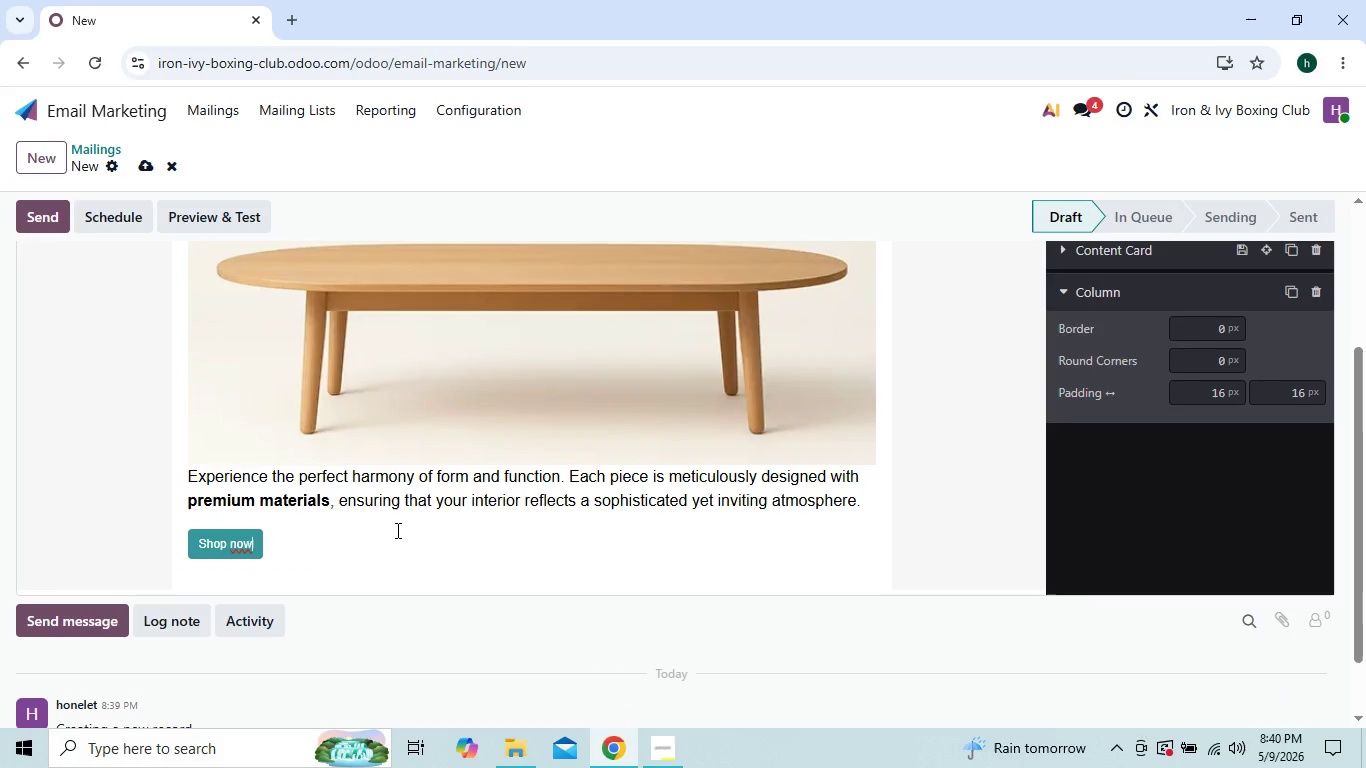 
key(Backspace)
 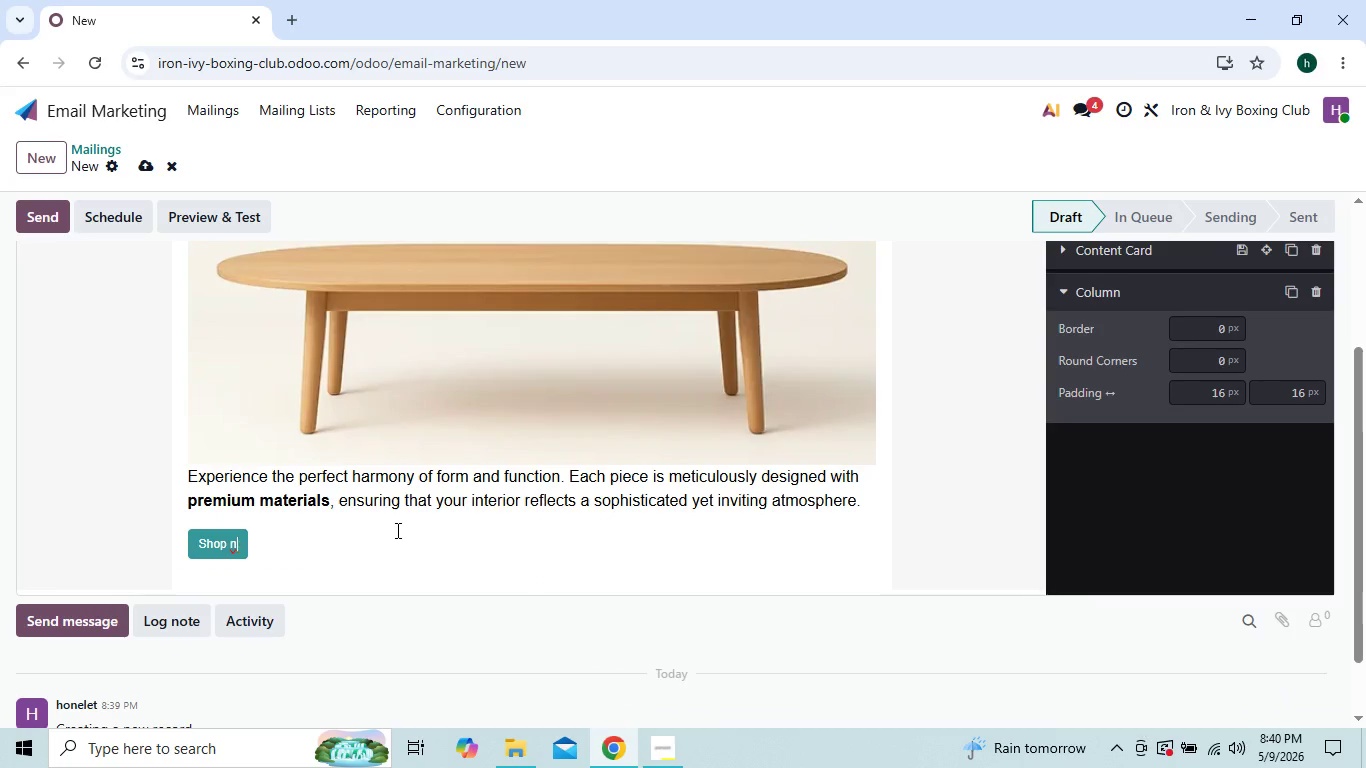 
key(Backspace)
 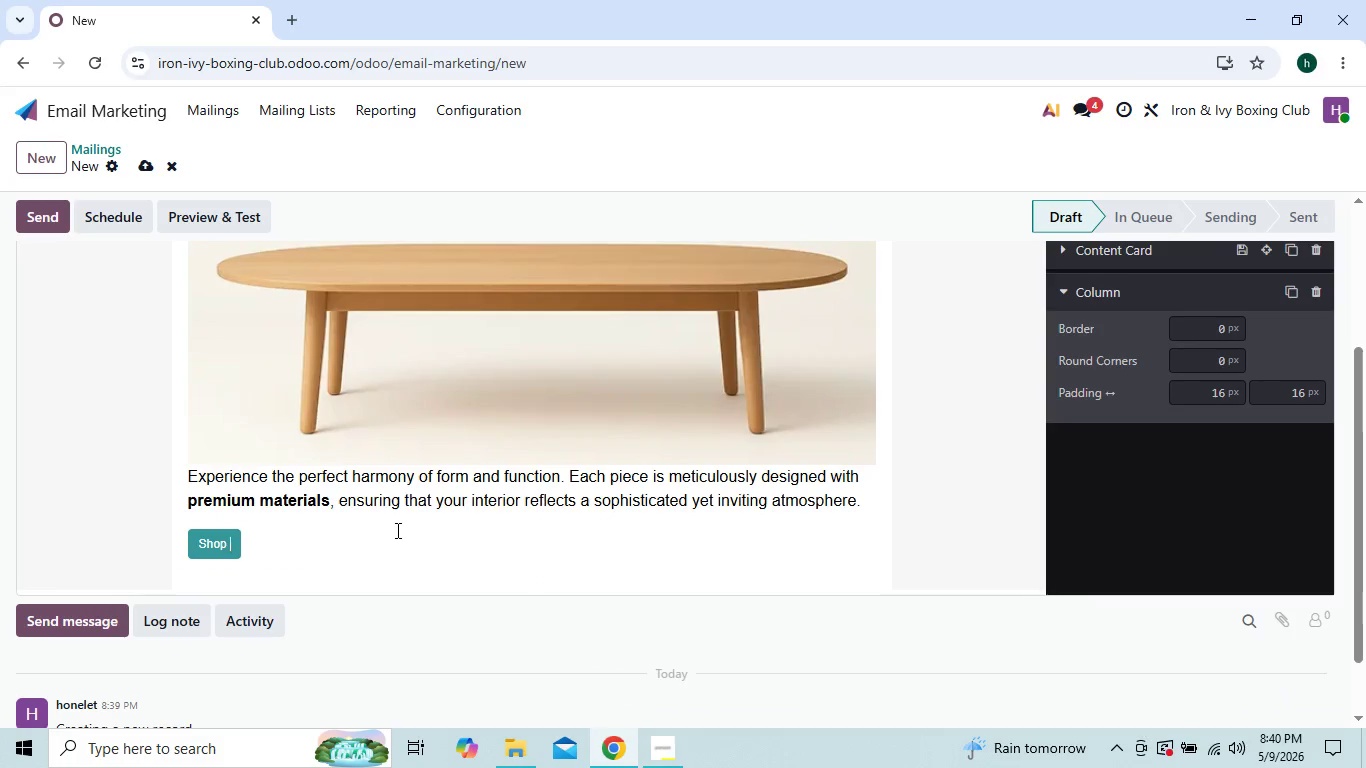 
key(Backspace)
 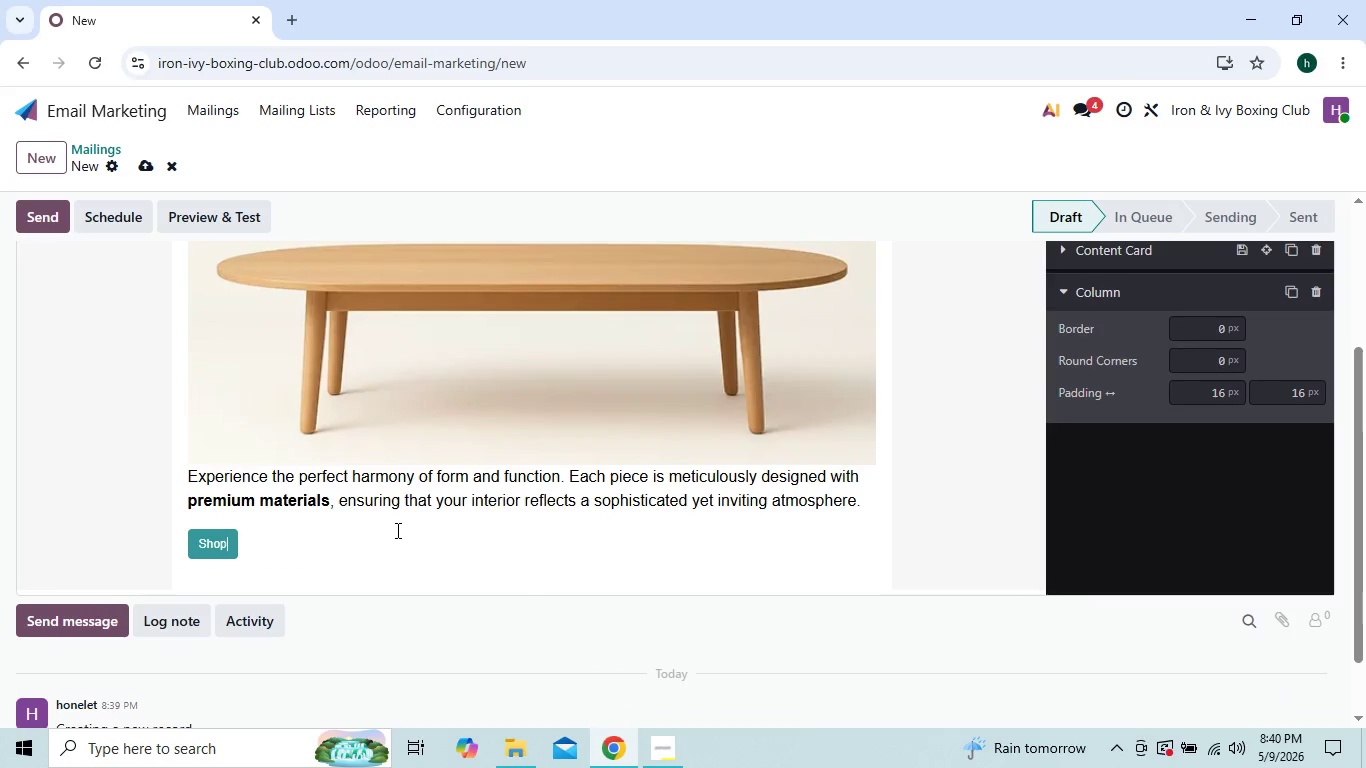 
key(Backspace)
 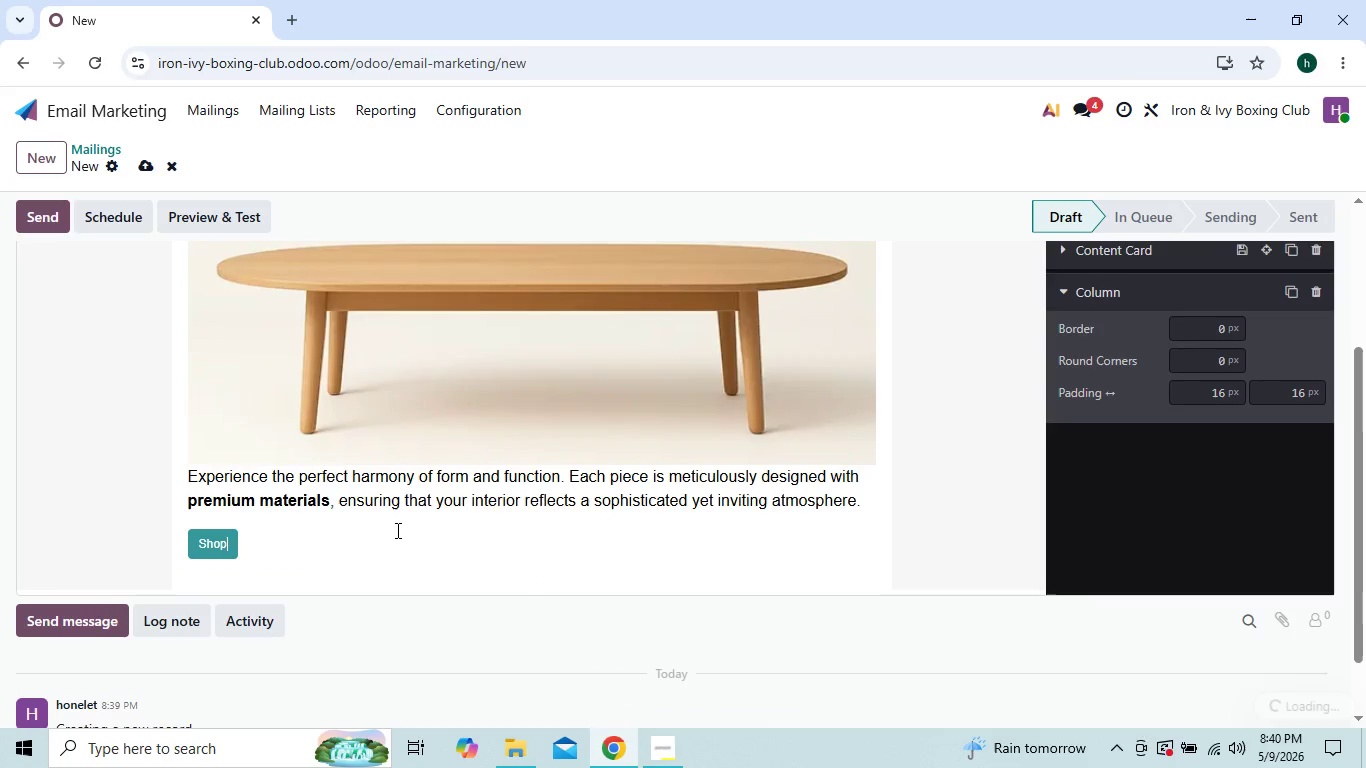 
key(Backspace)
 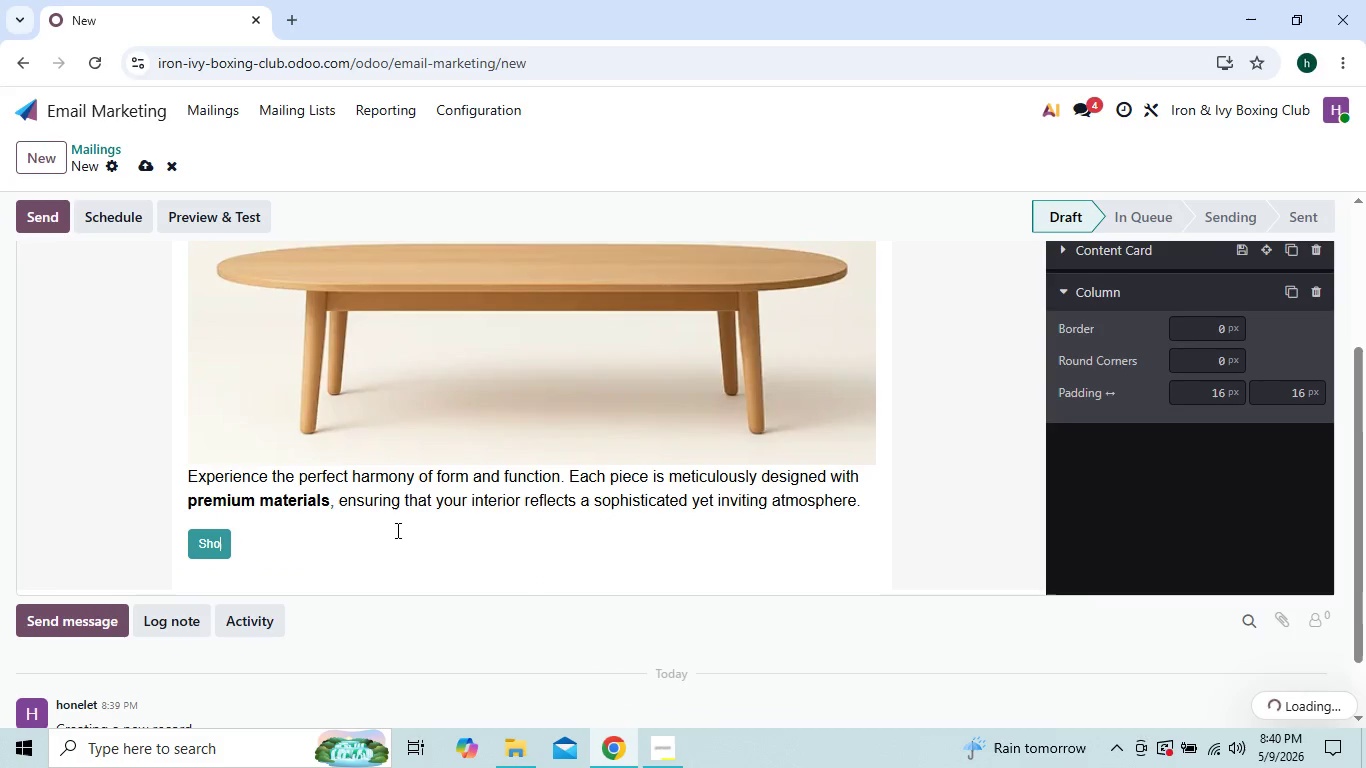 
key(Backspace)
 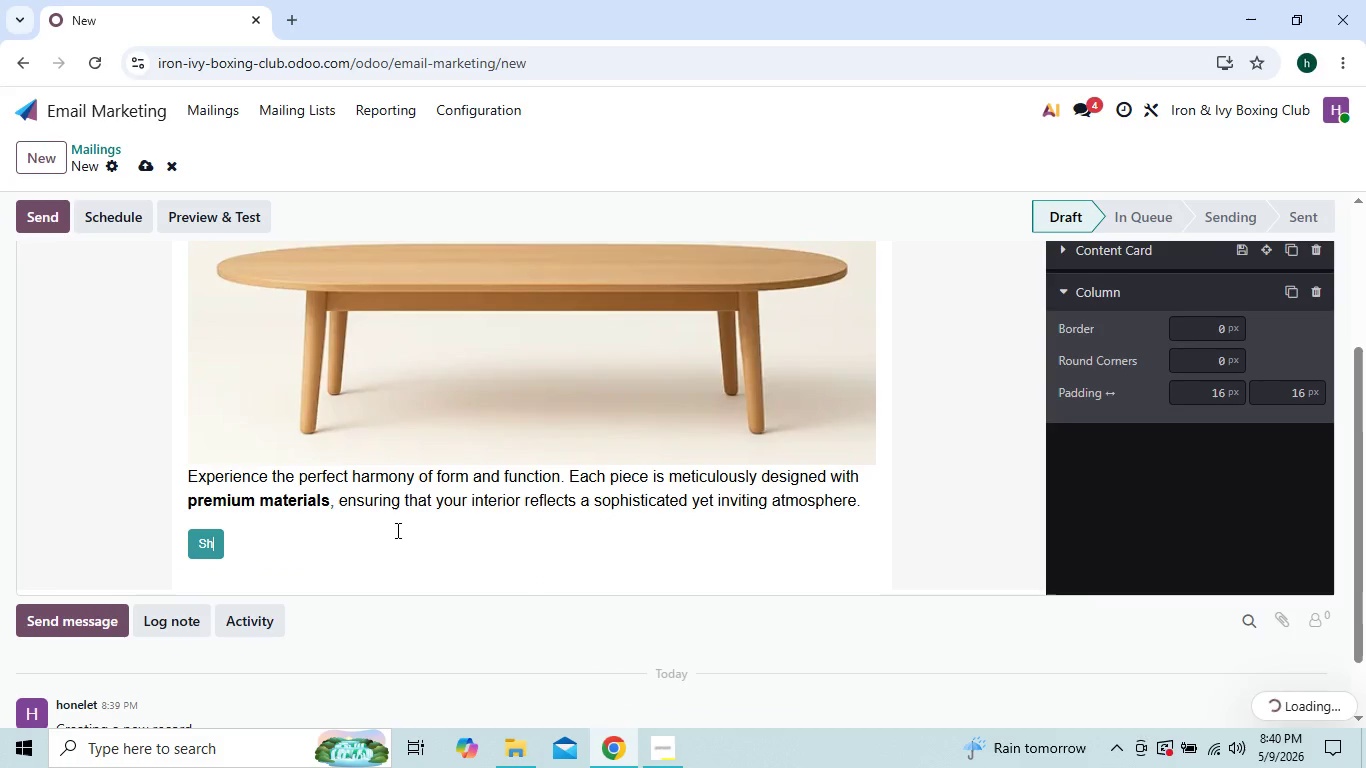 
key(Backspace)
 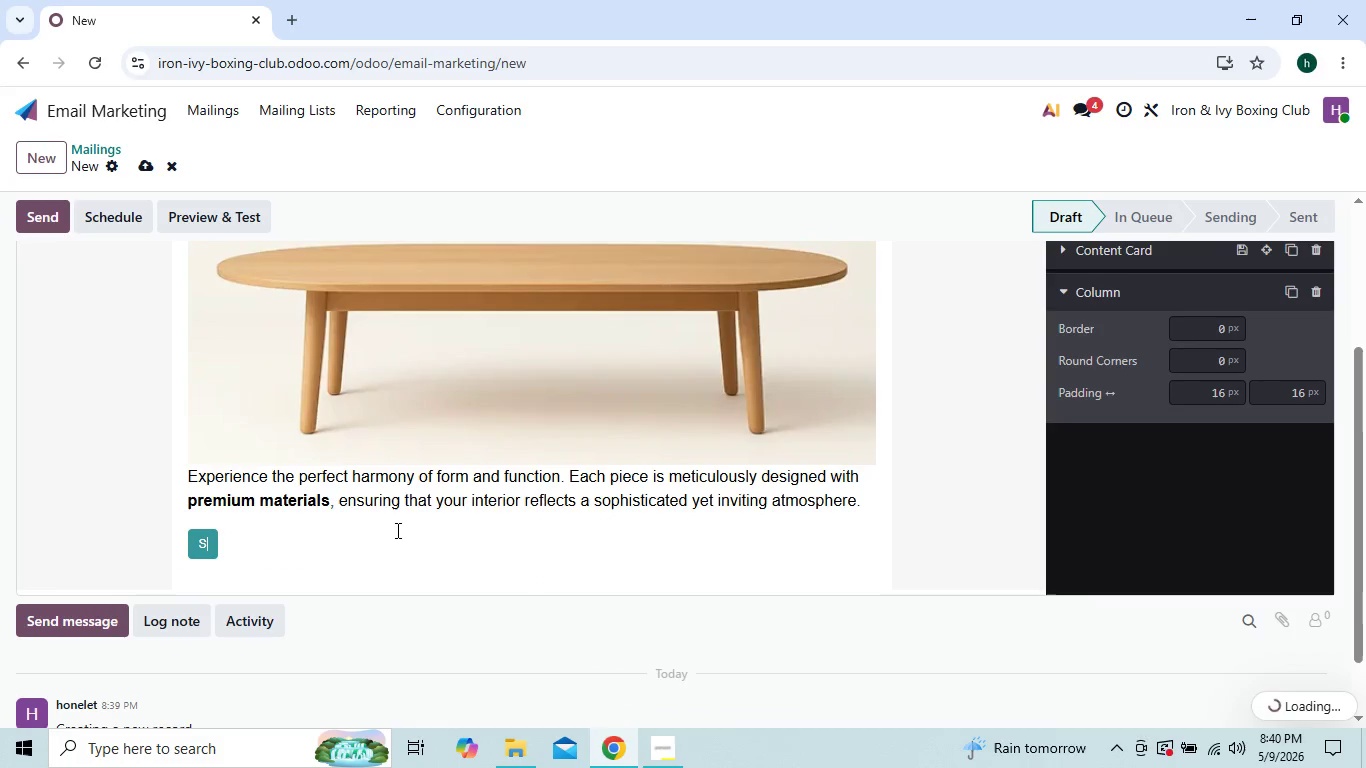 
key(Backspace)
 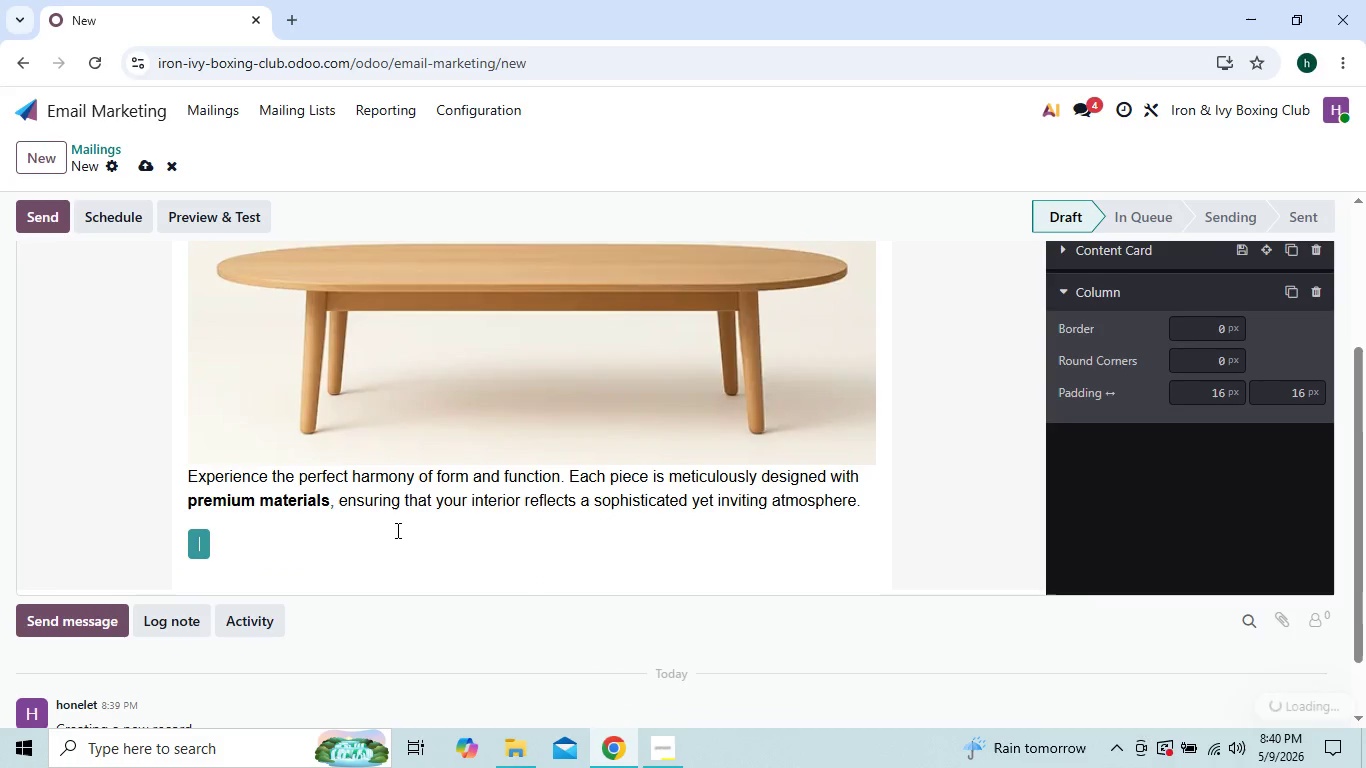 
key(Backspace)
 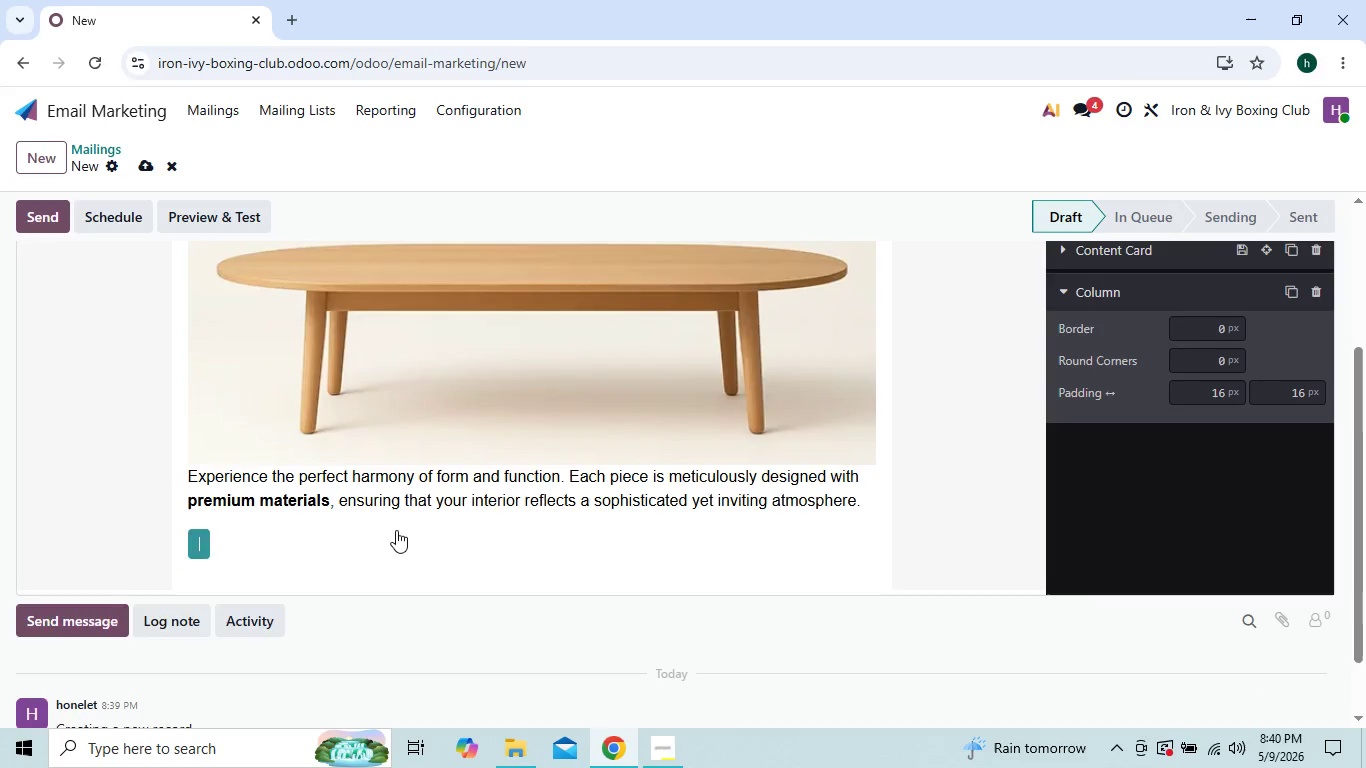 
key(Backspace)
 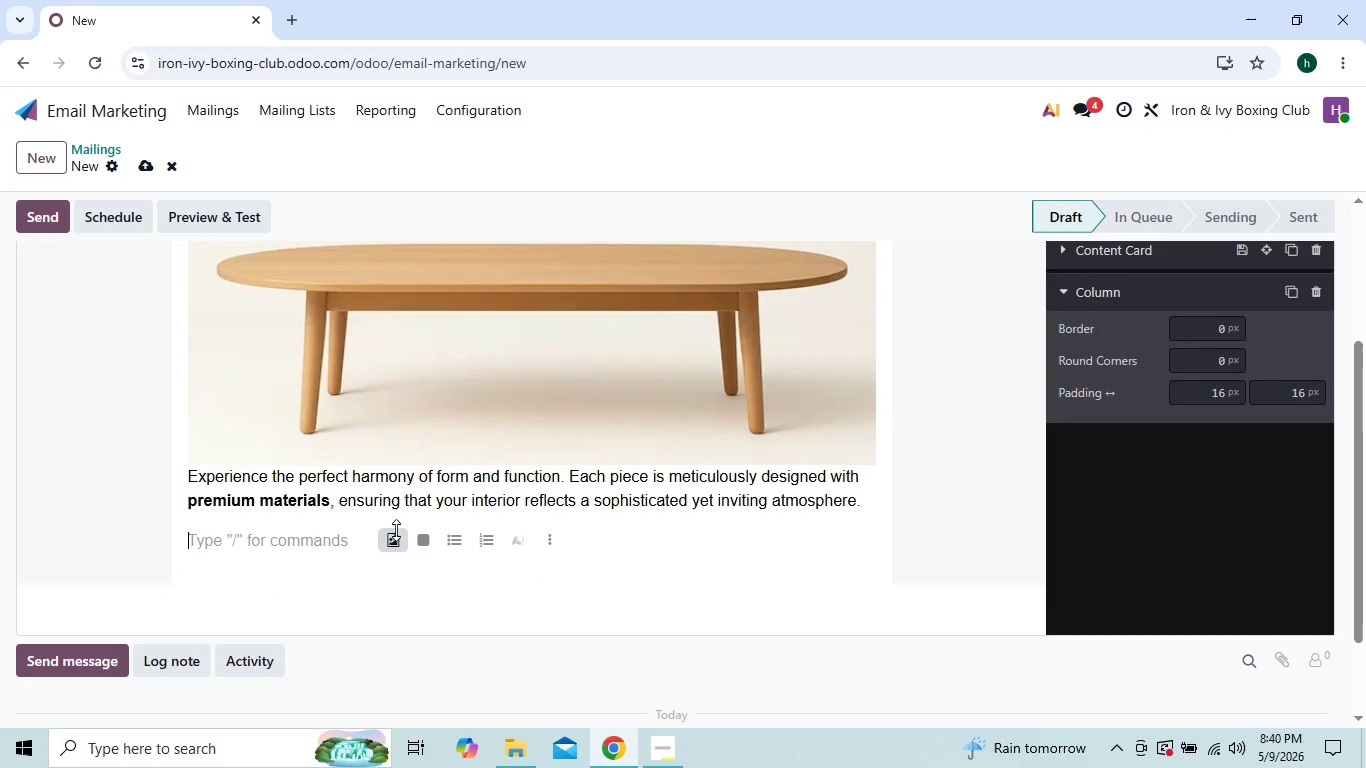 
key(Backspace)
 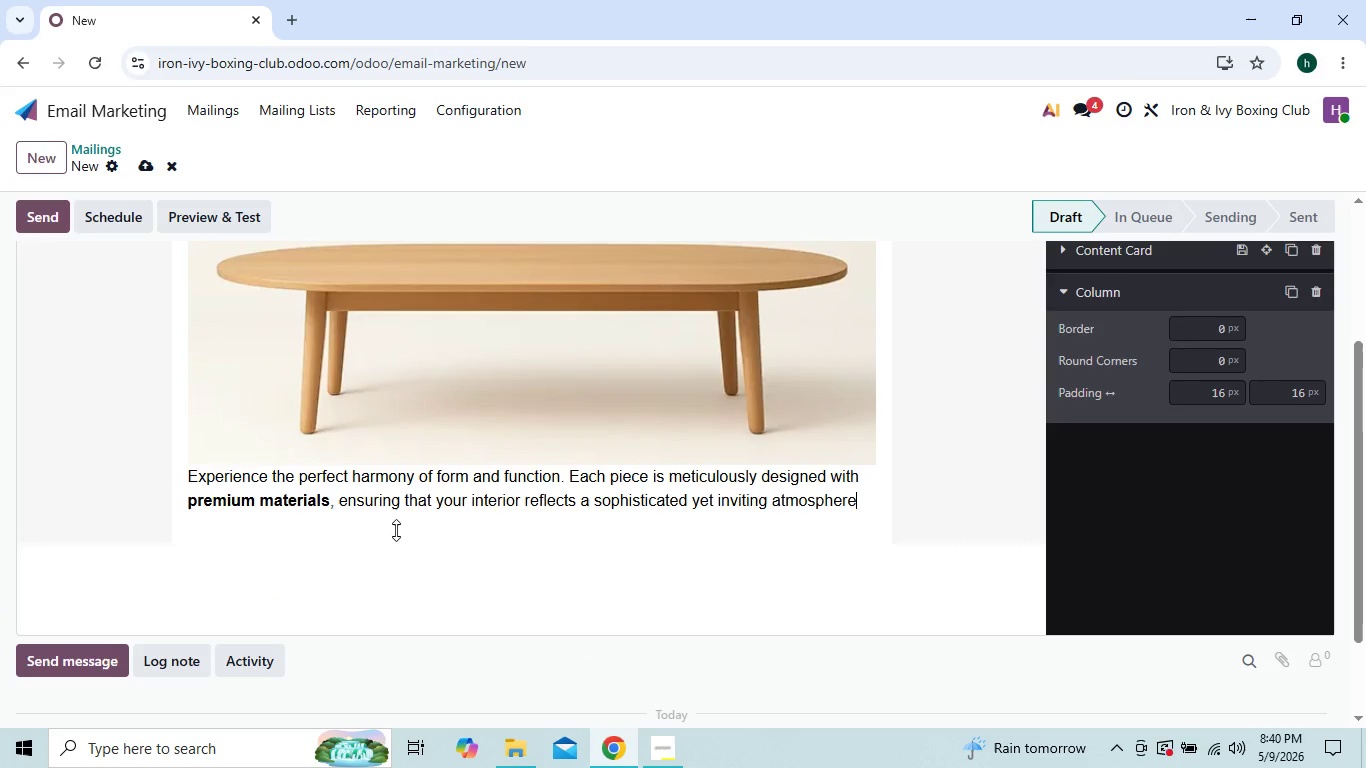 
key(Backspace)
 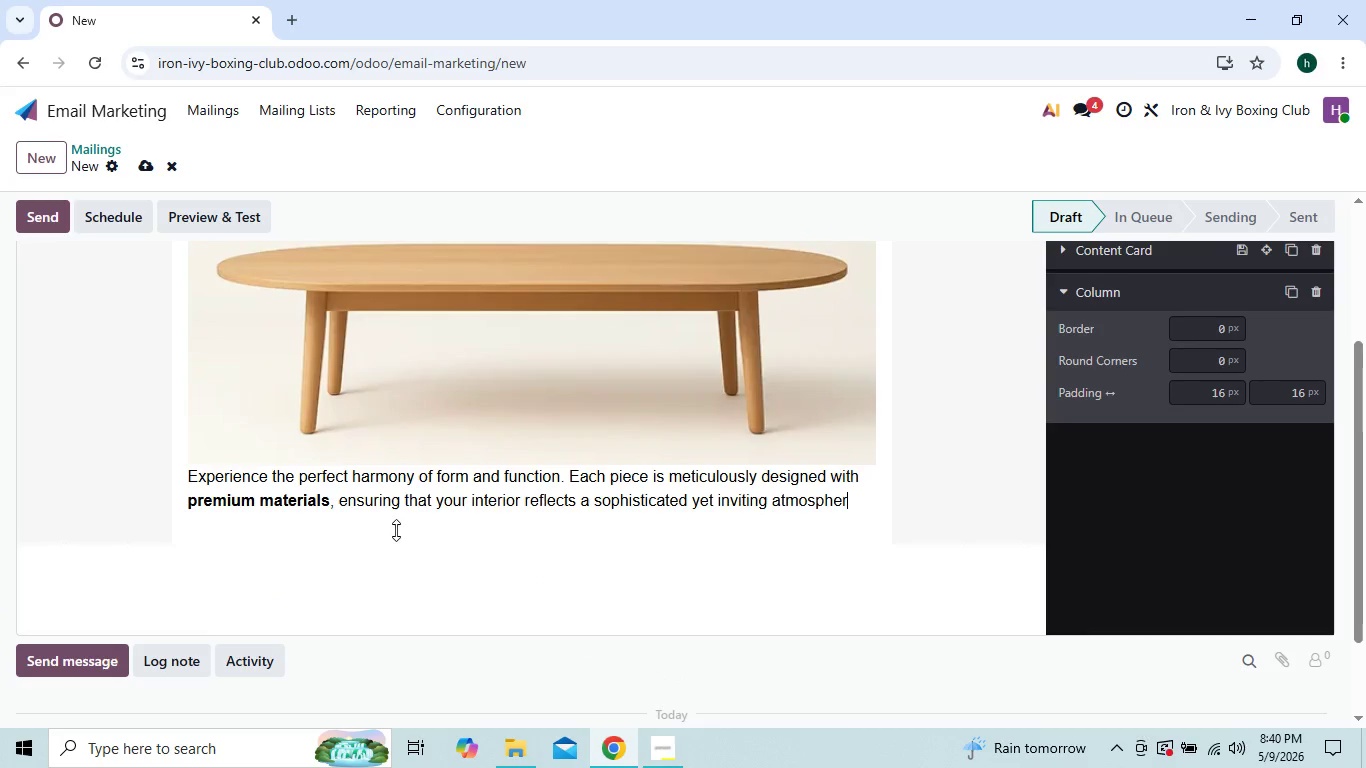 
key(Backspace)
 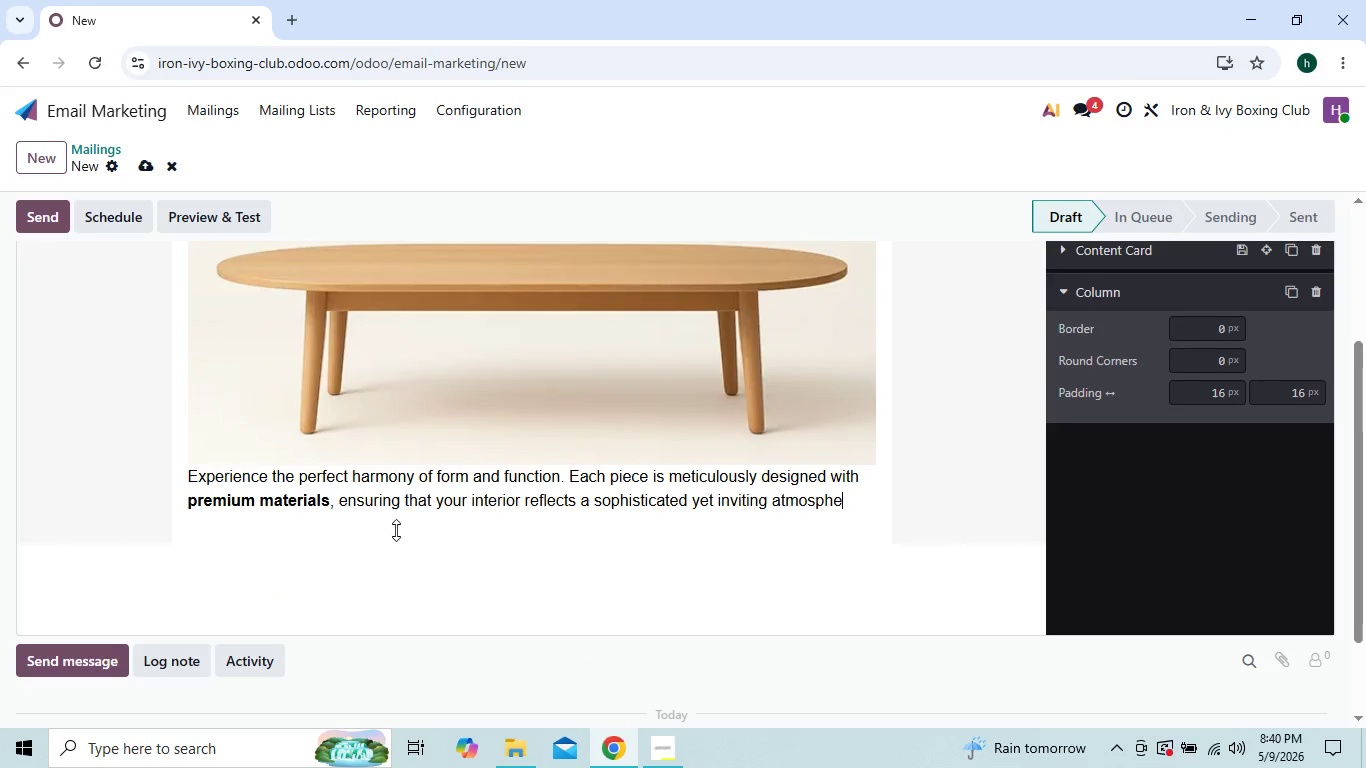 
key(Backspace)
 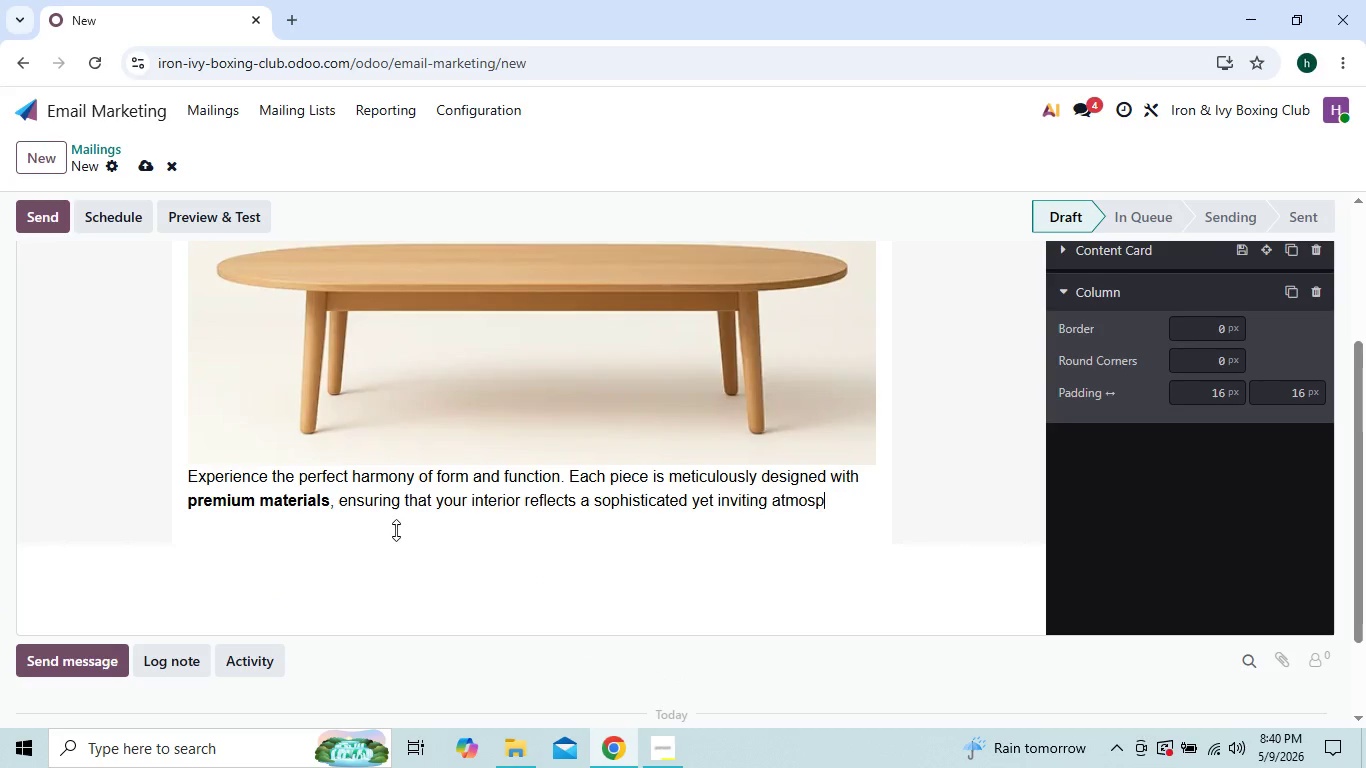 
key(Backspace)
 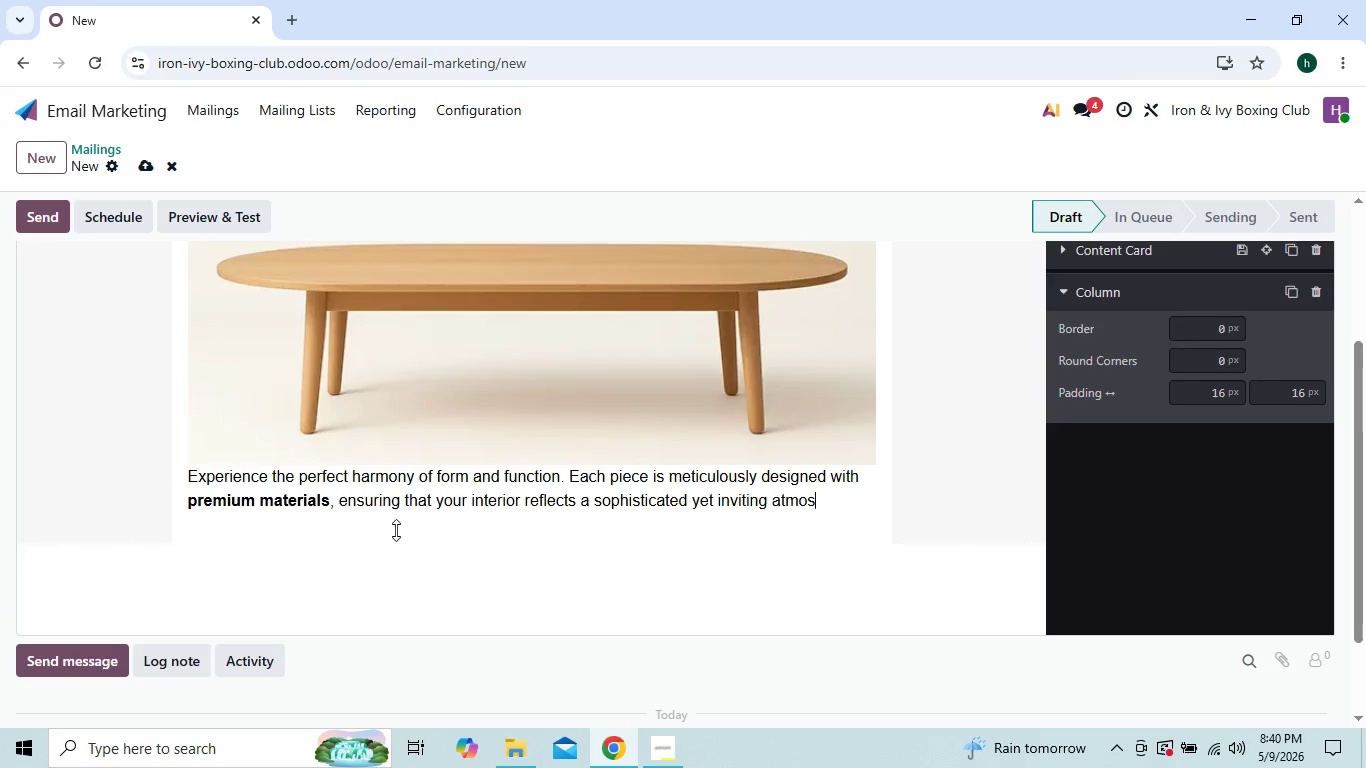 
key(Backspace)
 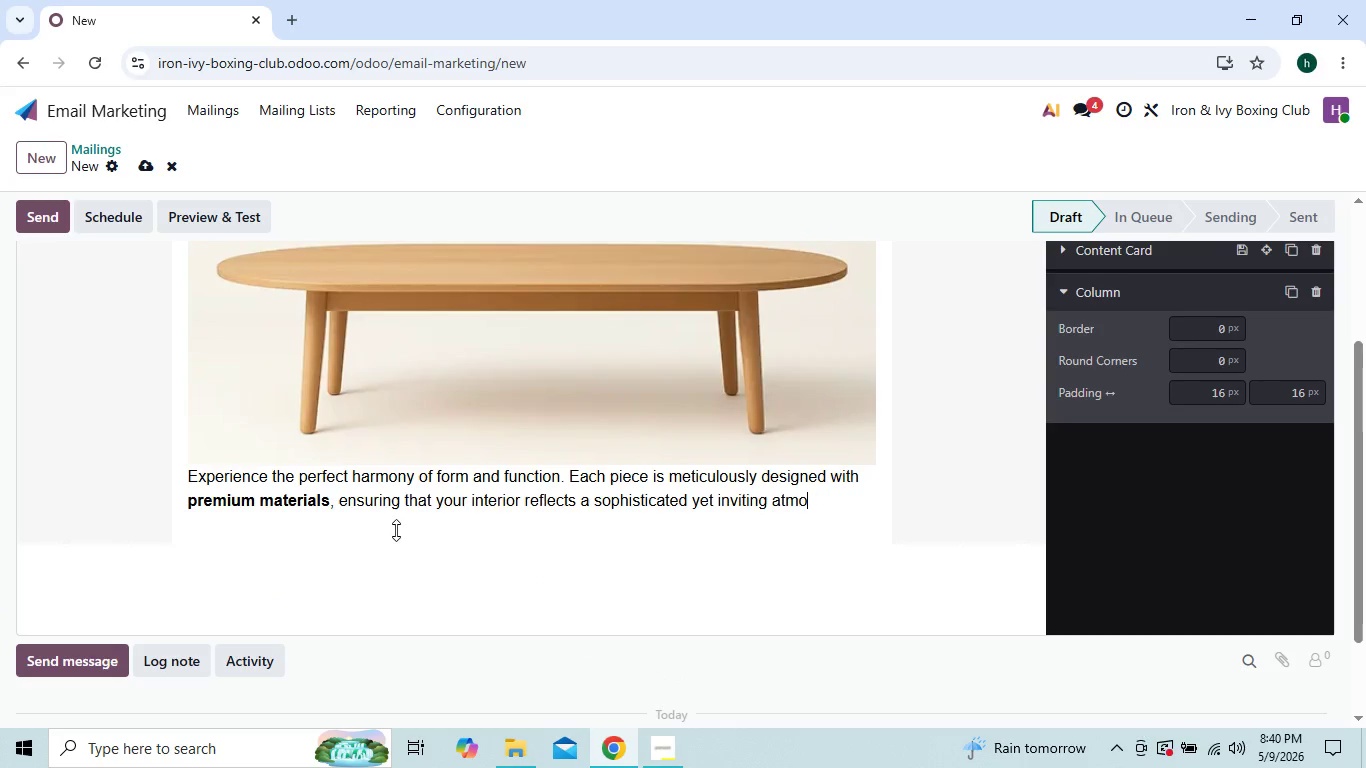 
key(Backspace)
 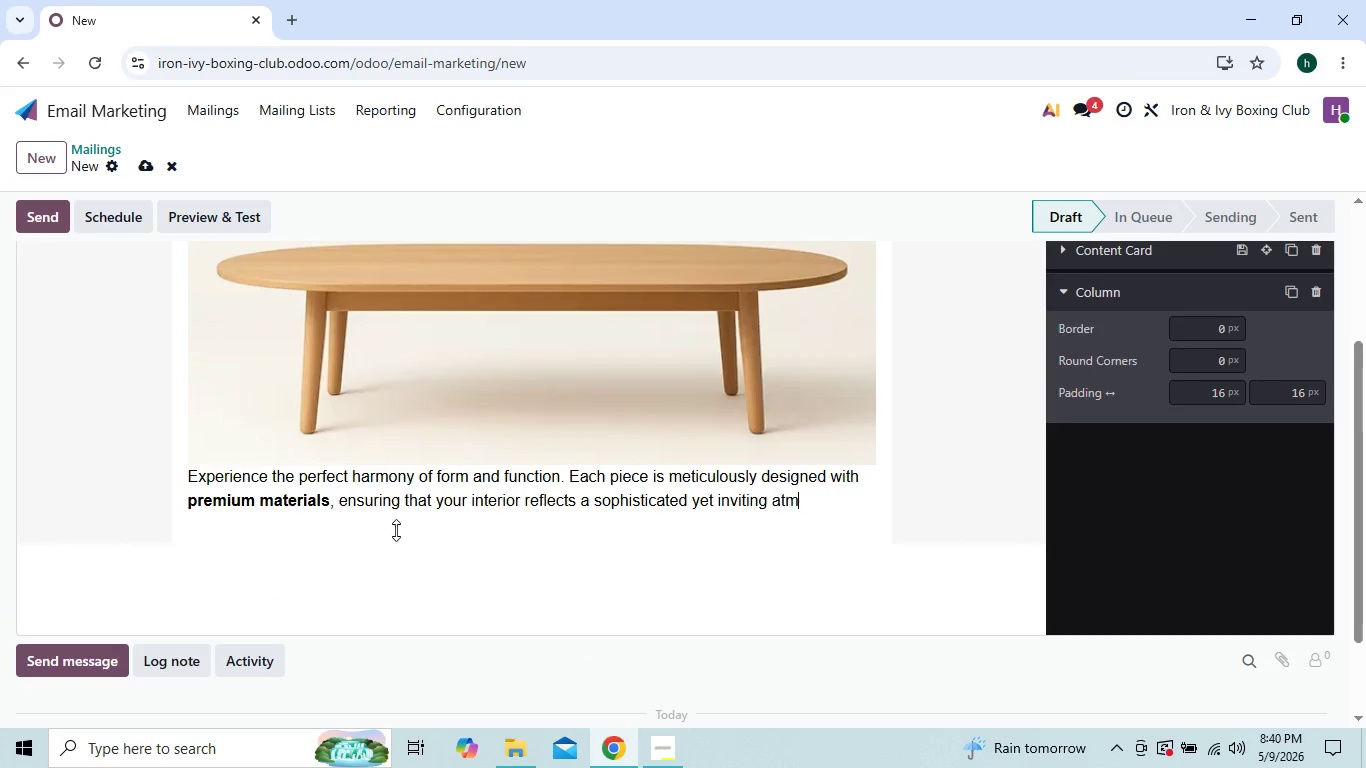 
key(Backspace)
 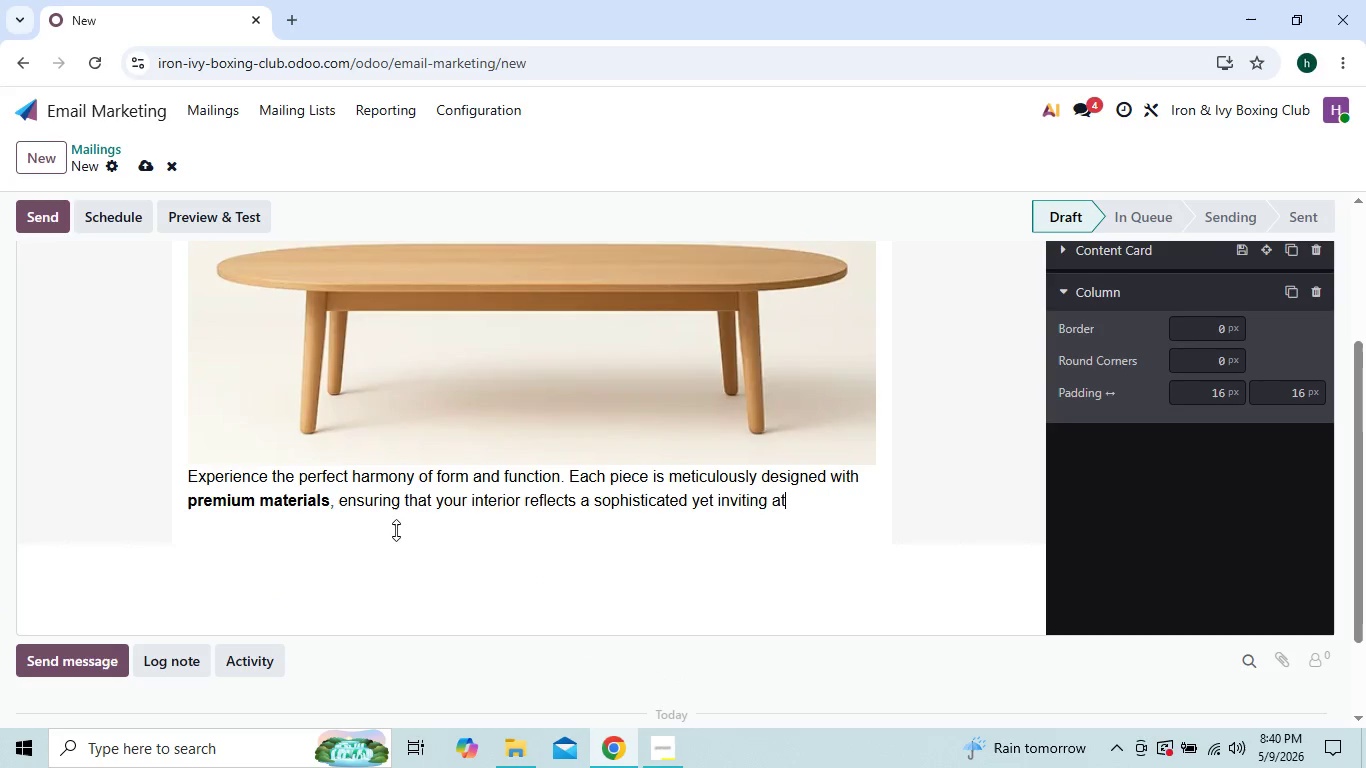 
key(Backspace)
 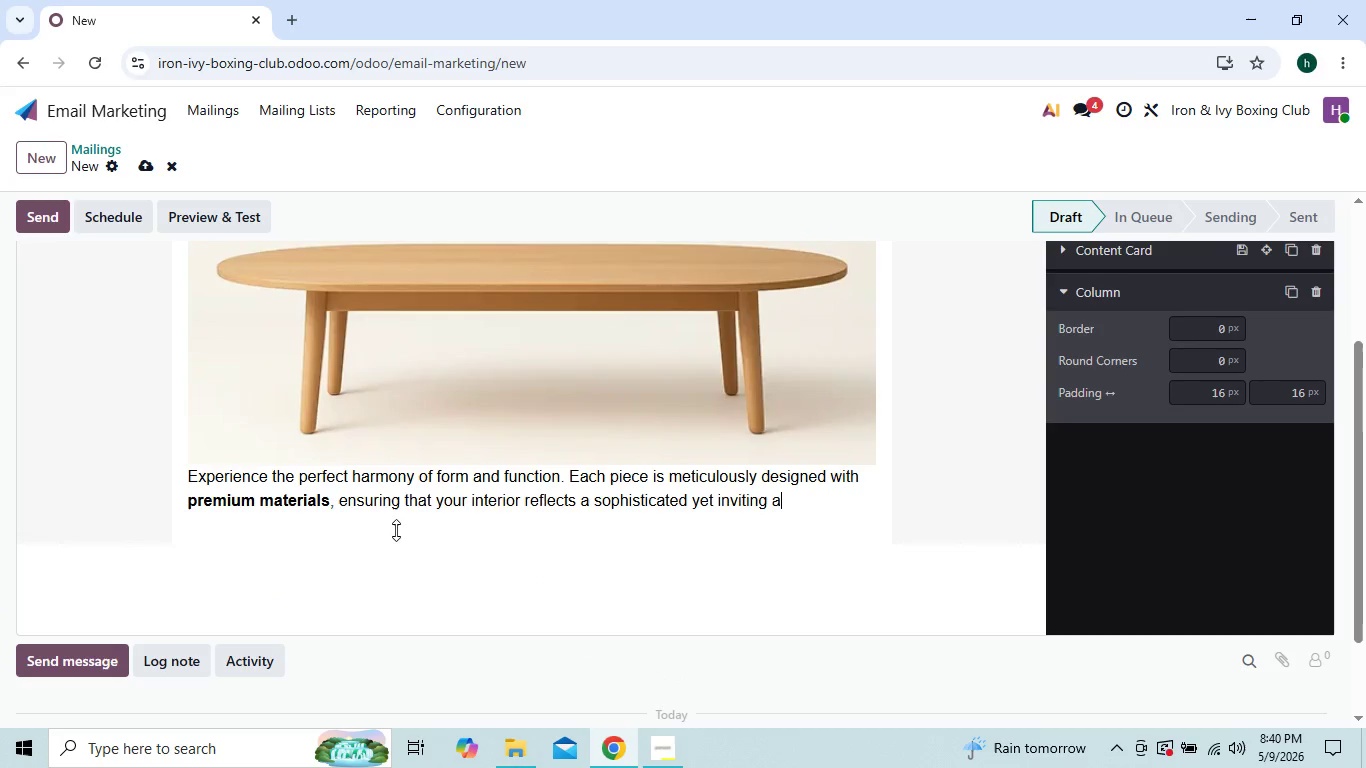 
key(Backspace)
 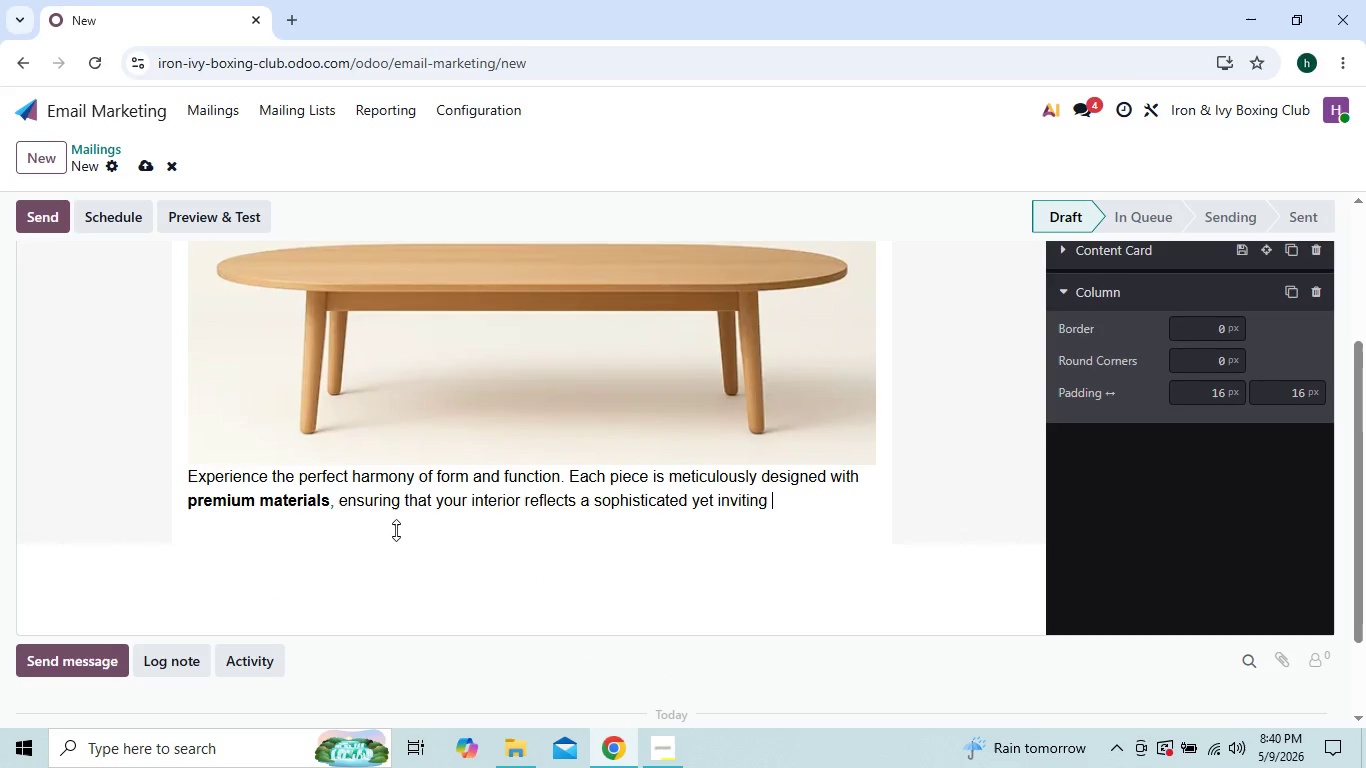 
key(Backspace)
 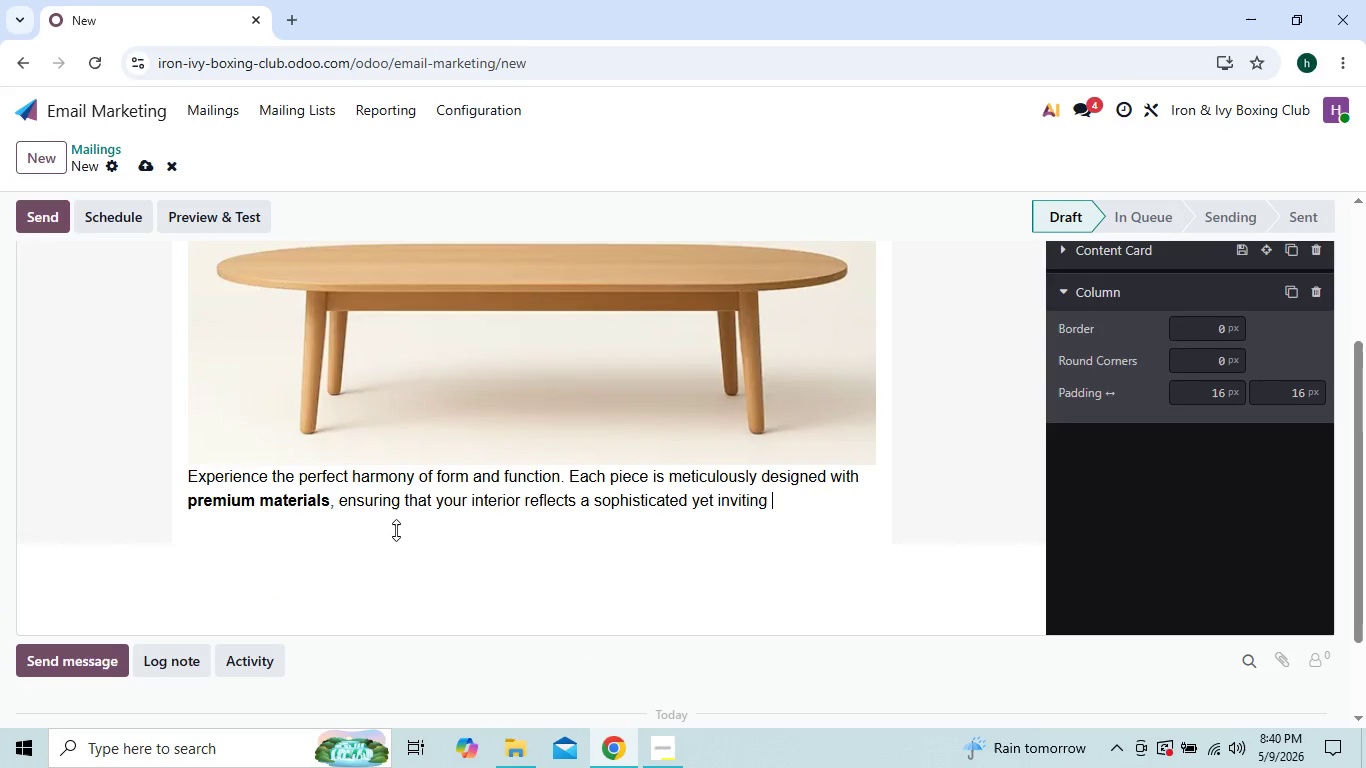 
key(Backspace)
 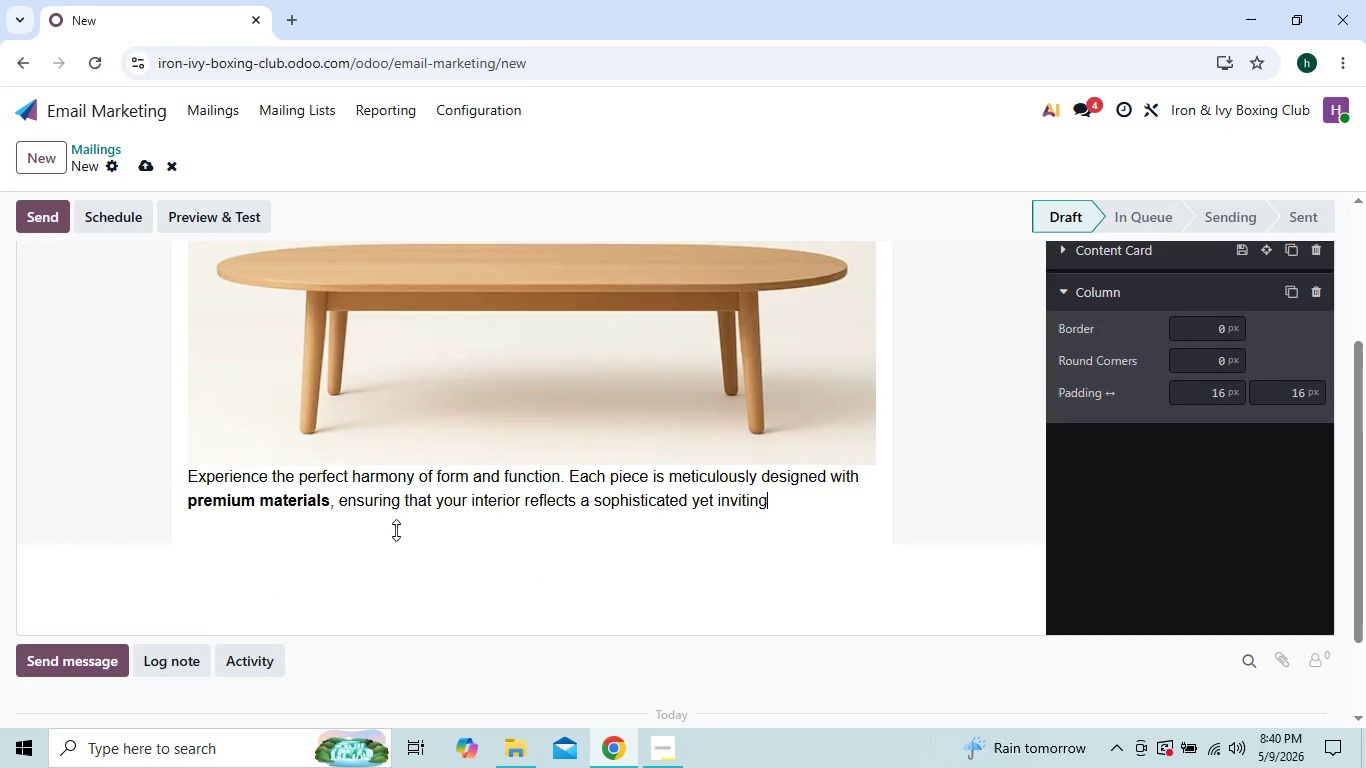 
key(Backspace)
 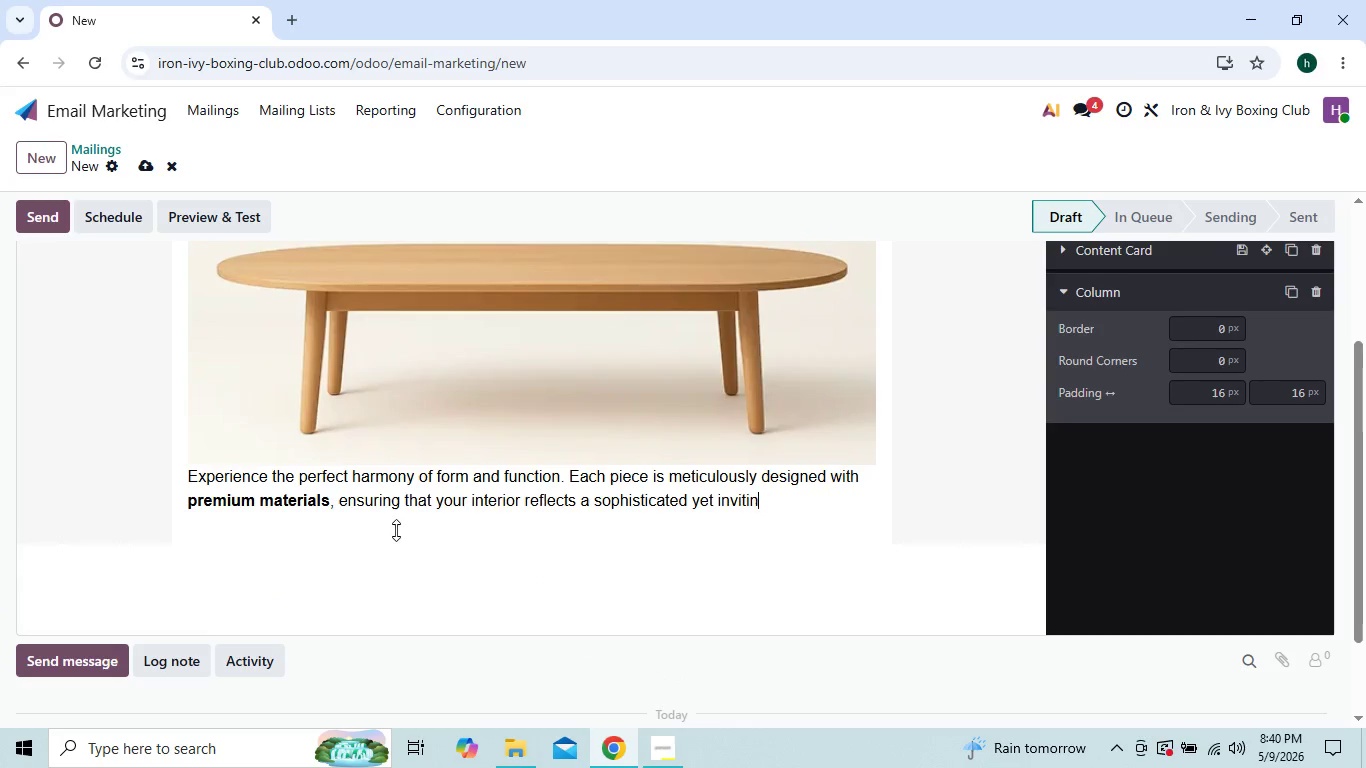 
key(Backspace)
 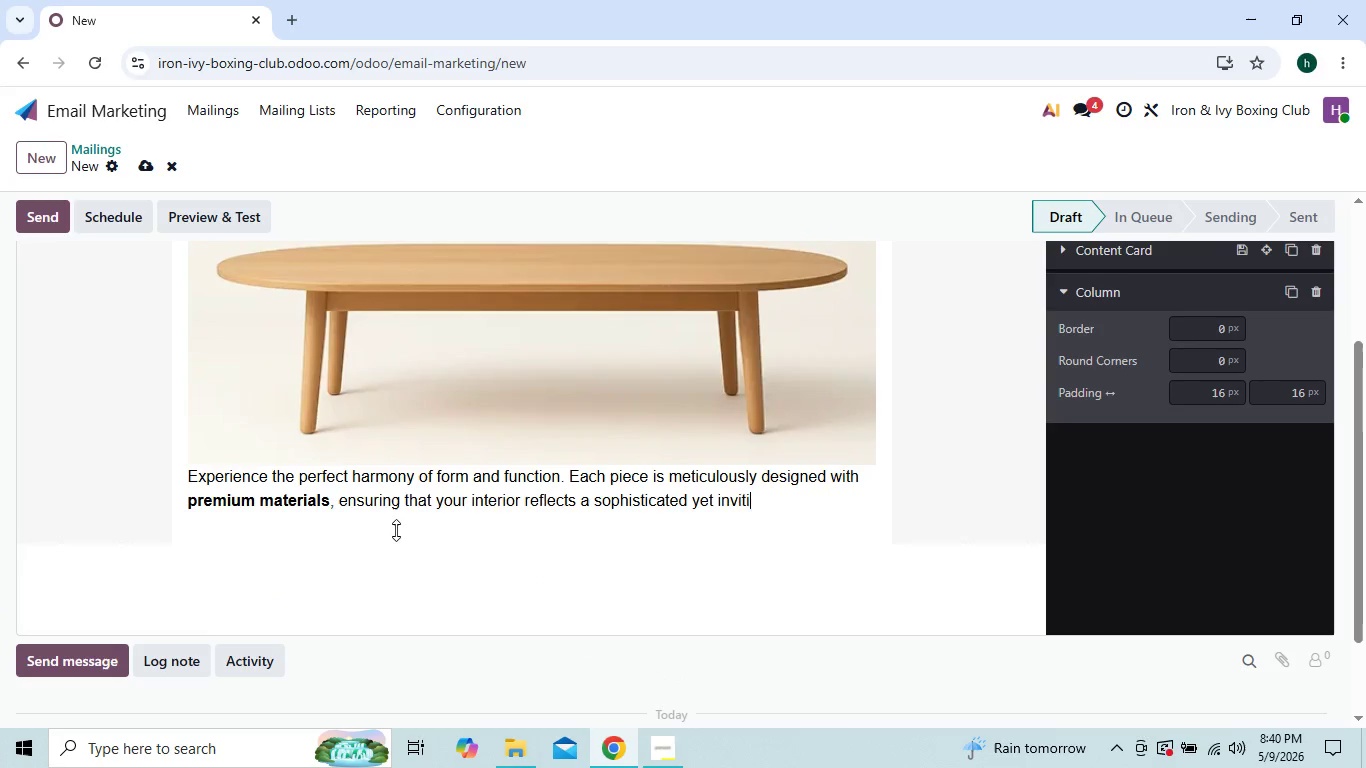 
key(Backspace)
 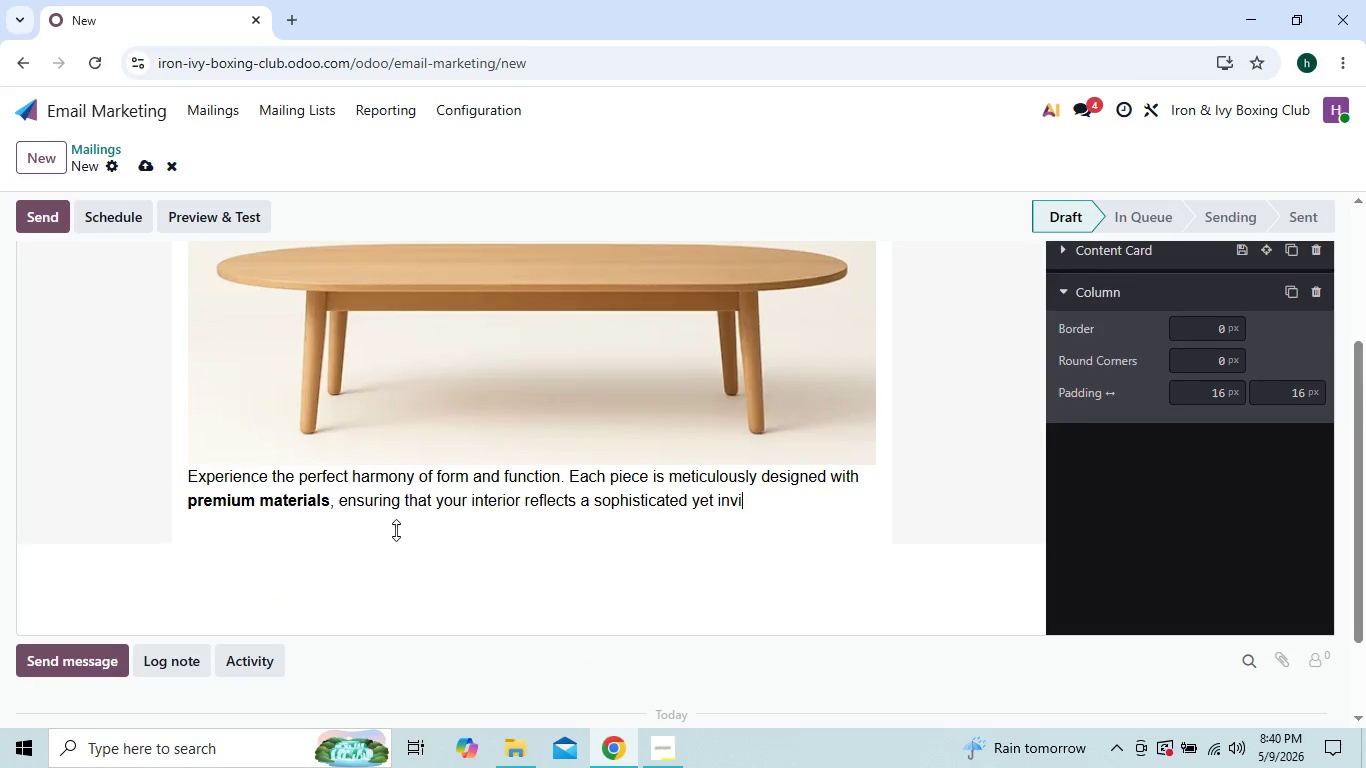 
key(Backspace)
 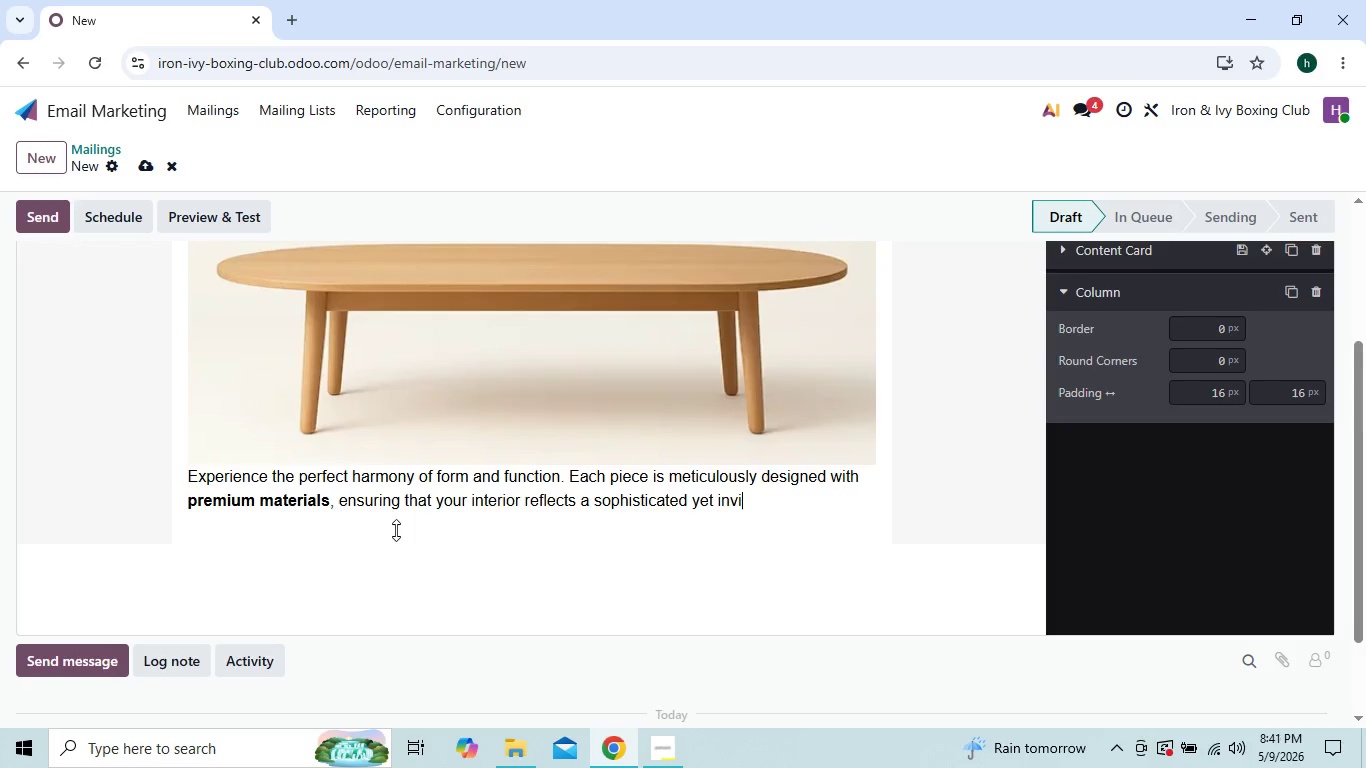 
key(Backspace)
 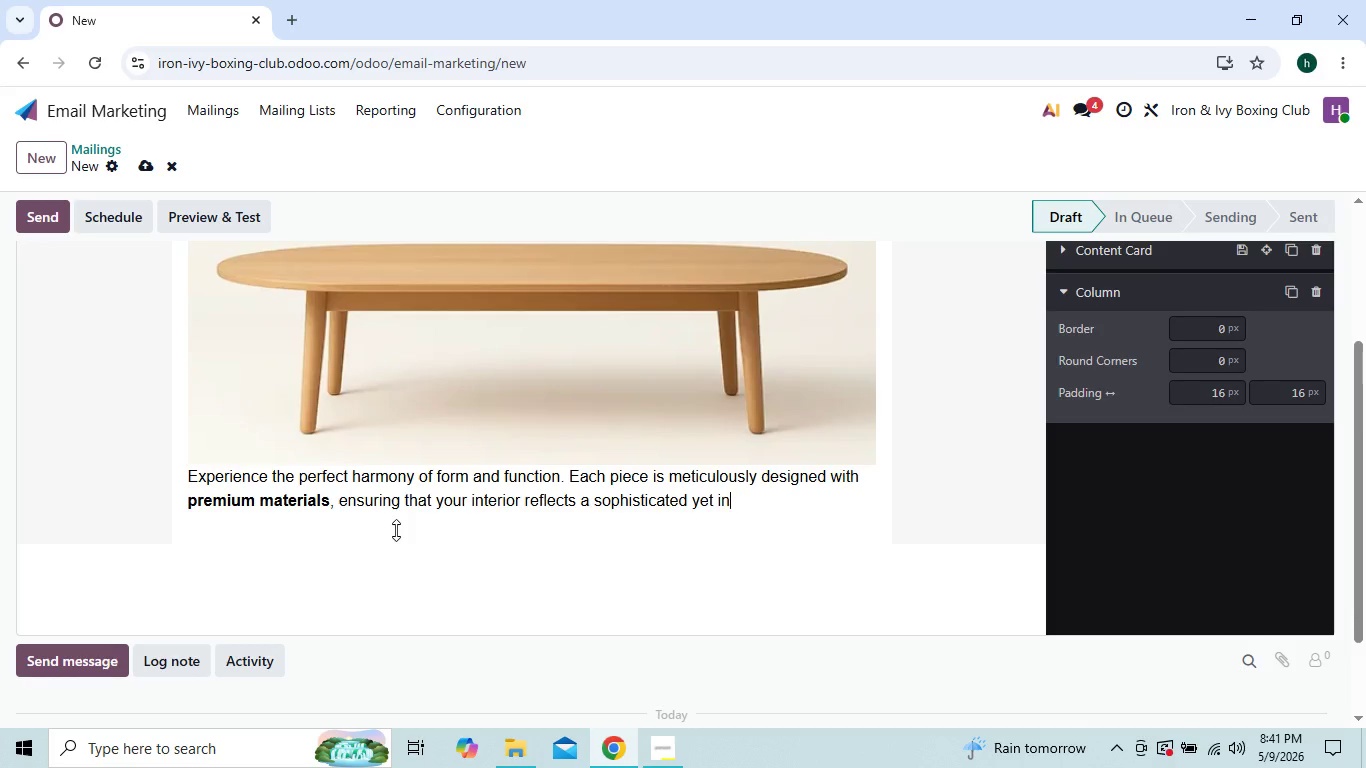 
key(Backspace)
 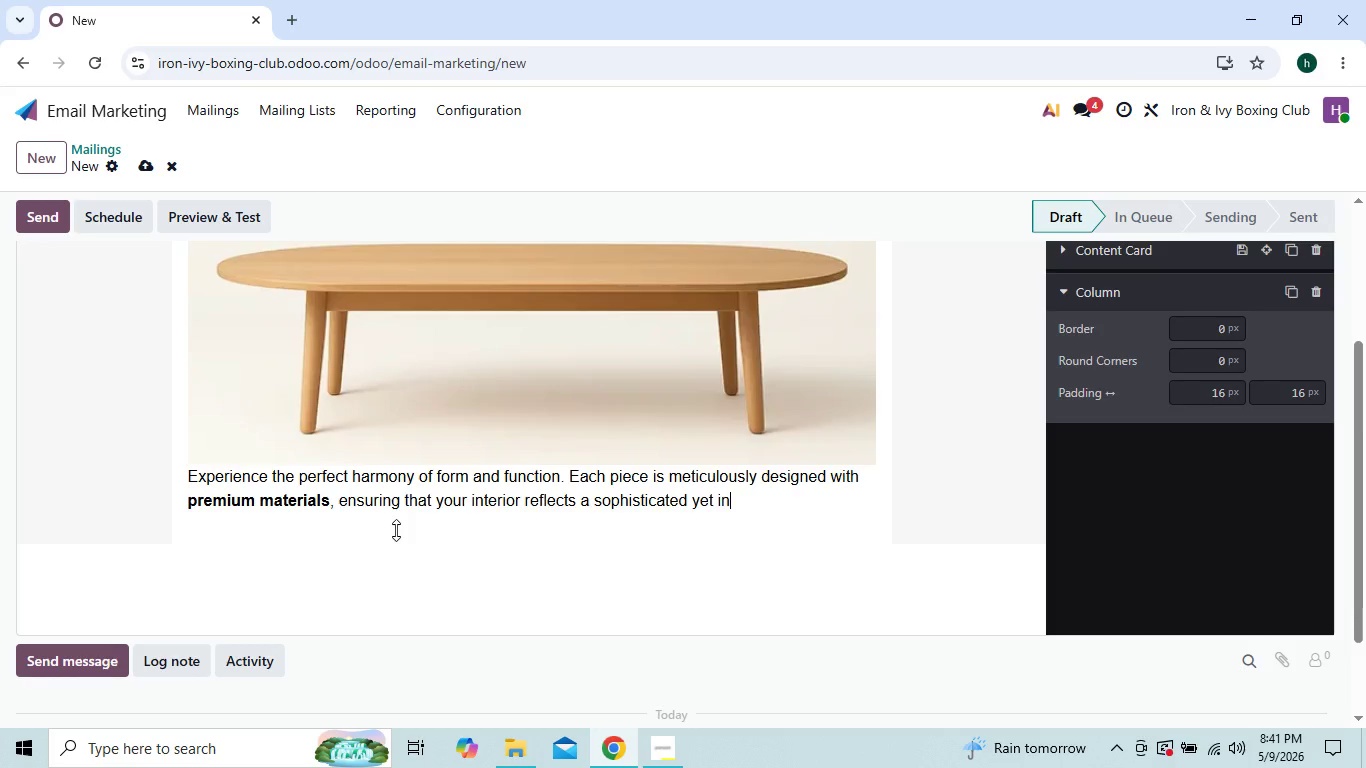 
key(Backspace)
 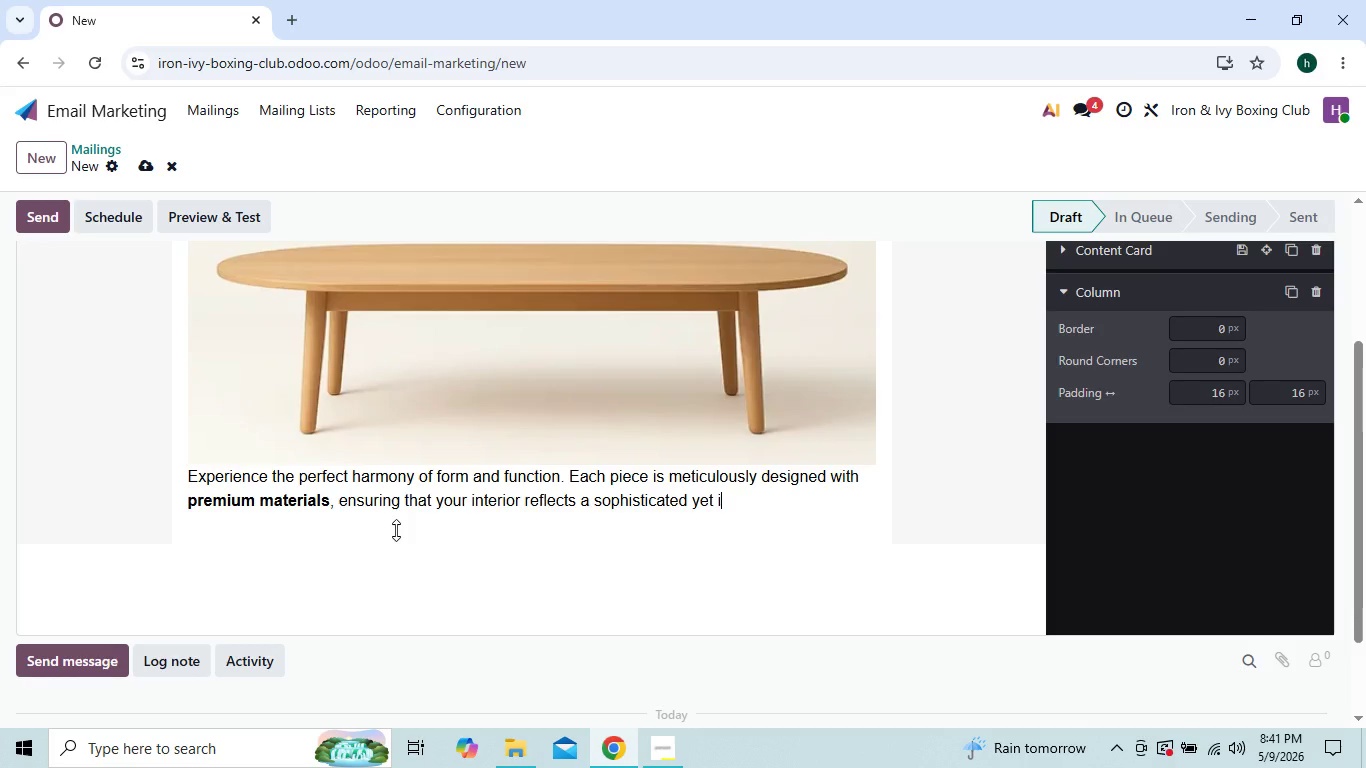 
key(Backspace)
 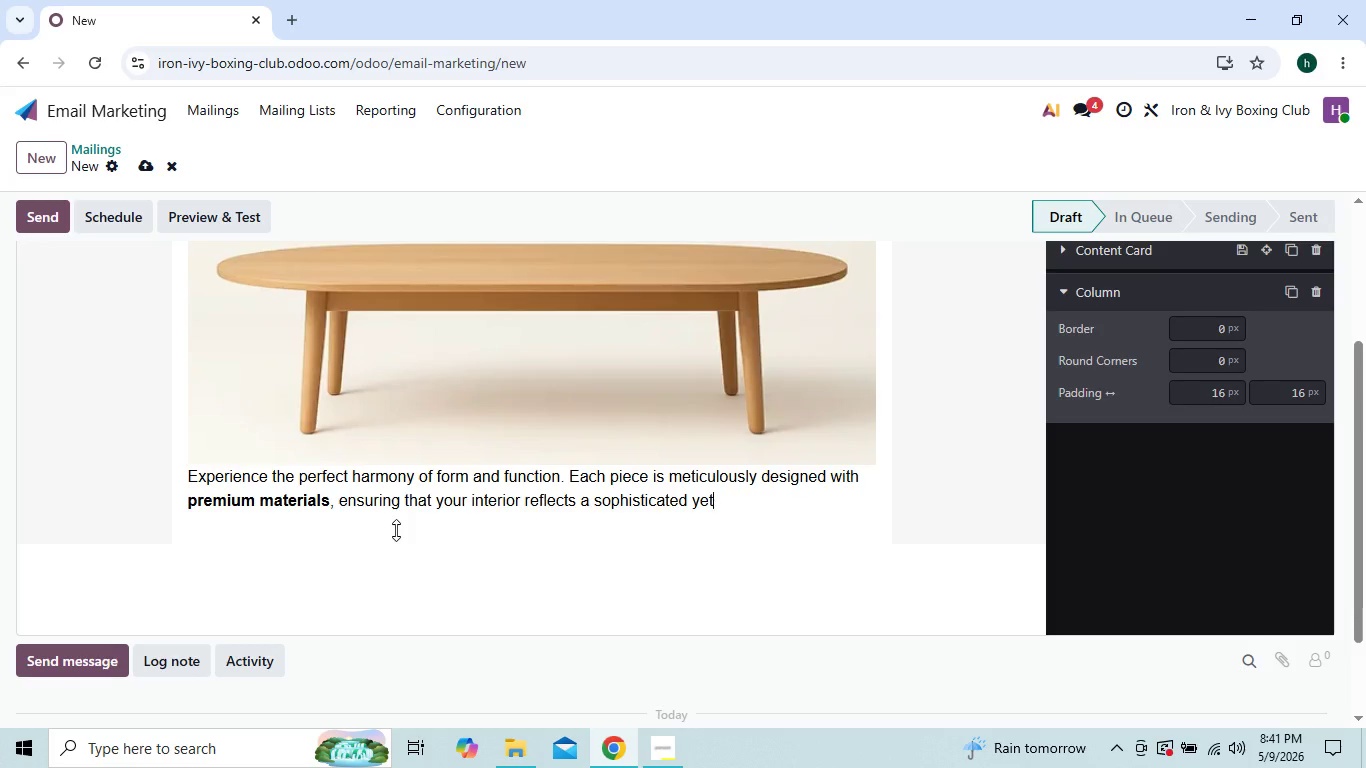 
key(Backspace)
 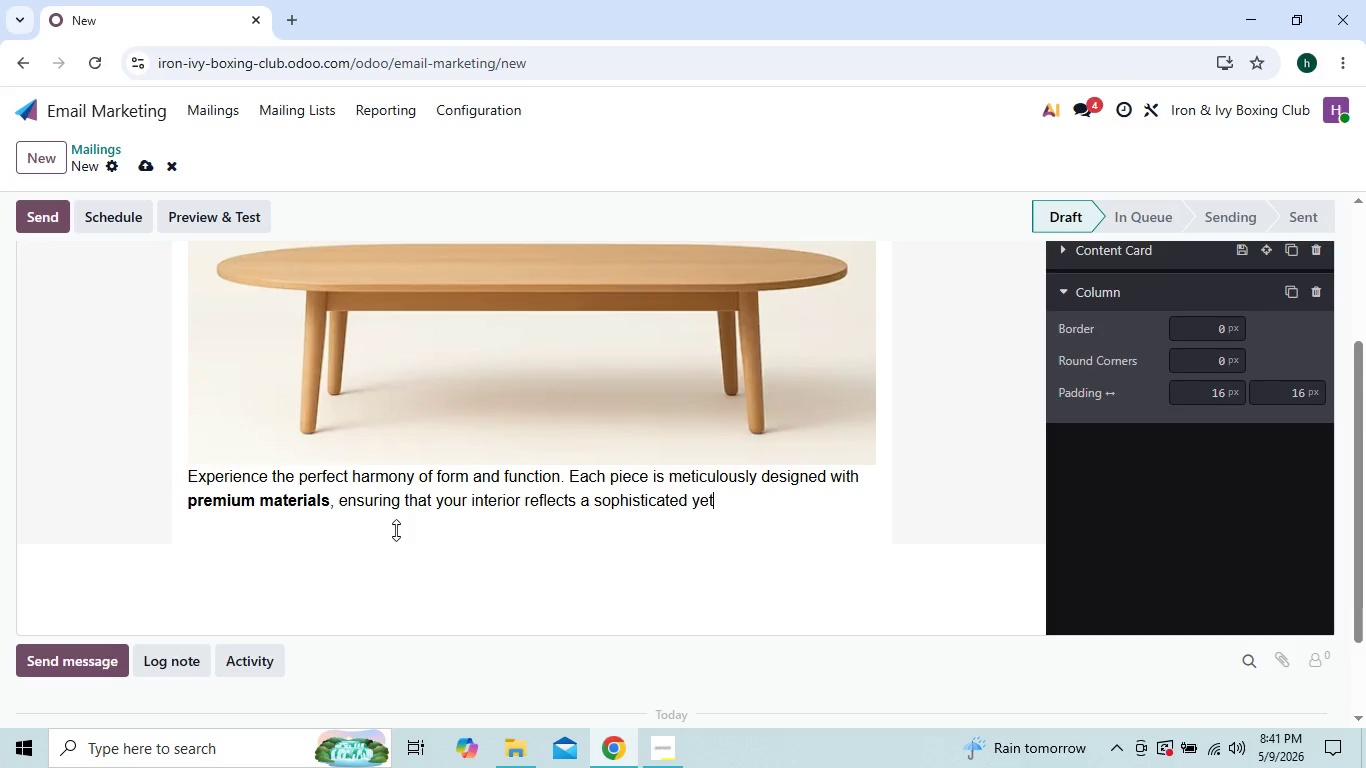 
key(Backspace)
 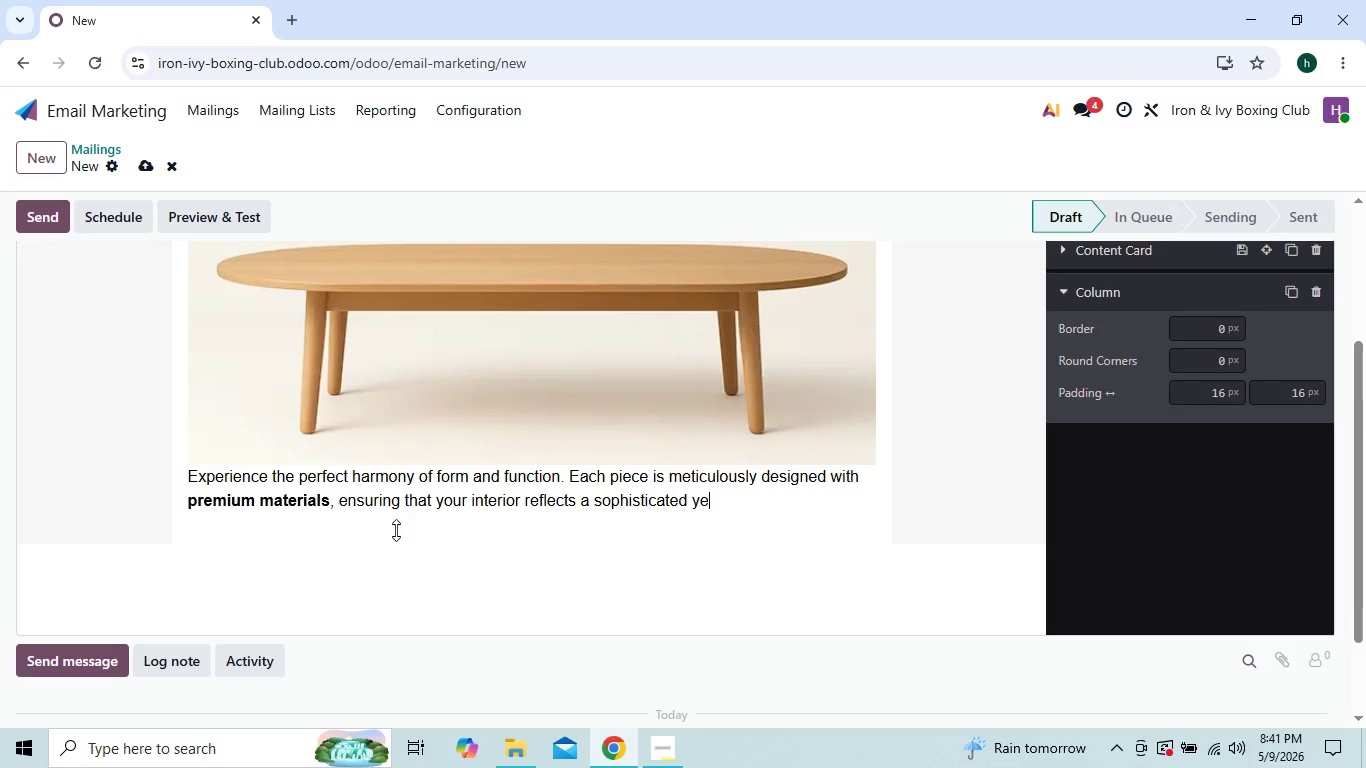 
key(Backspace)
 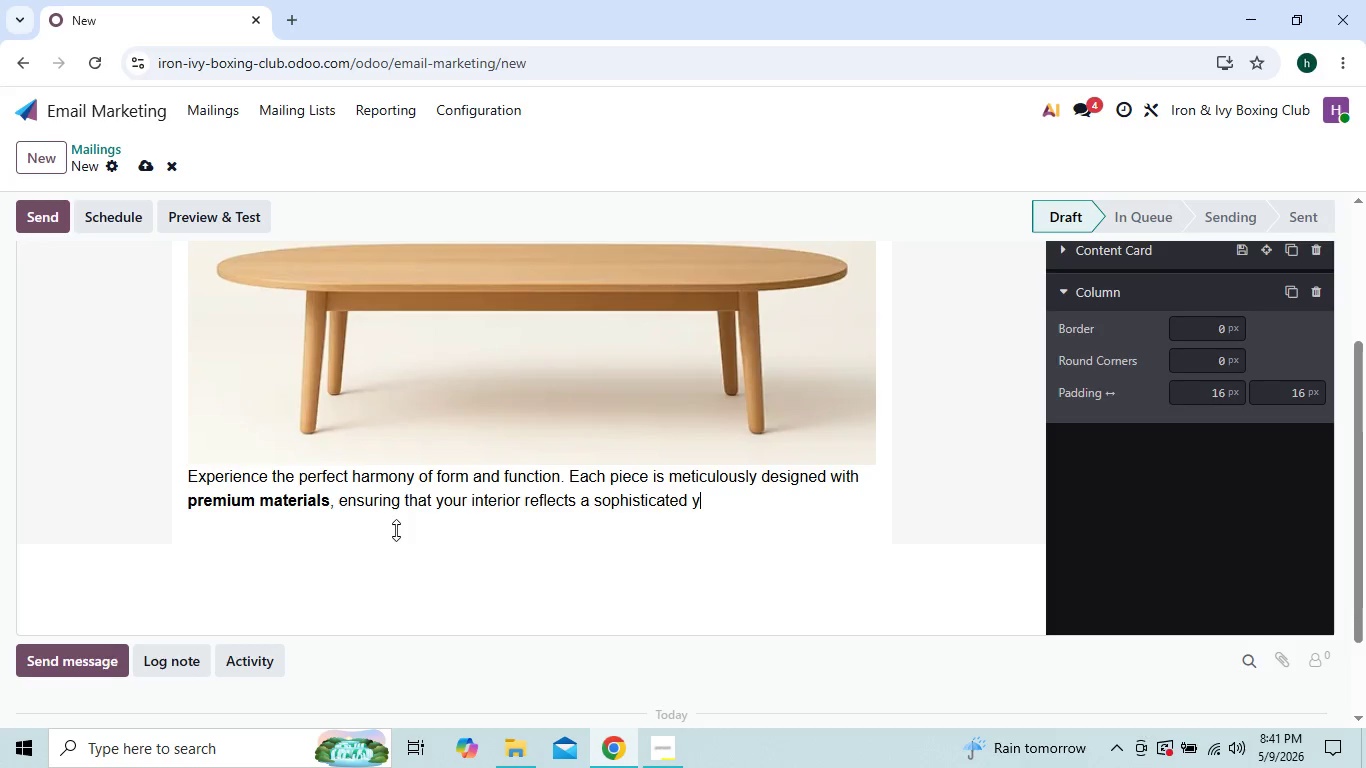 
key(Backspace)
 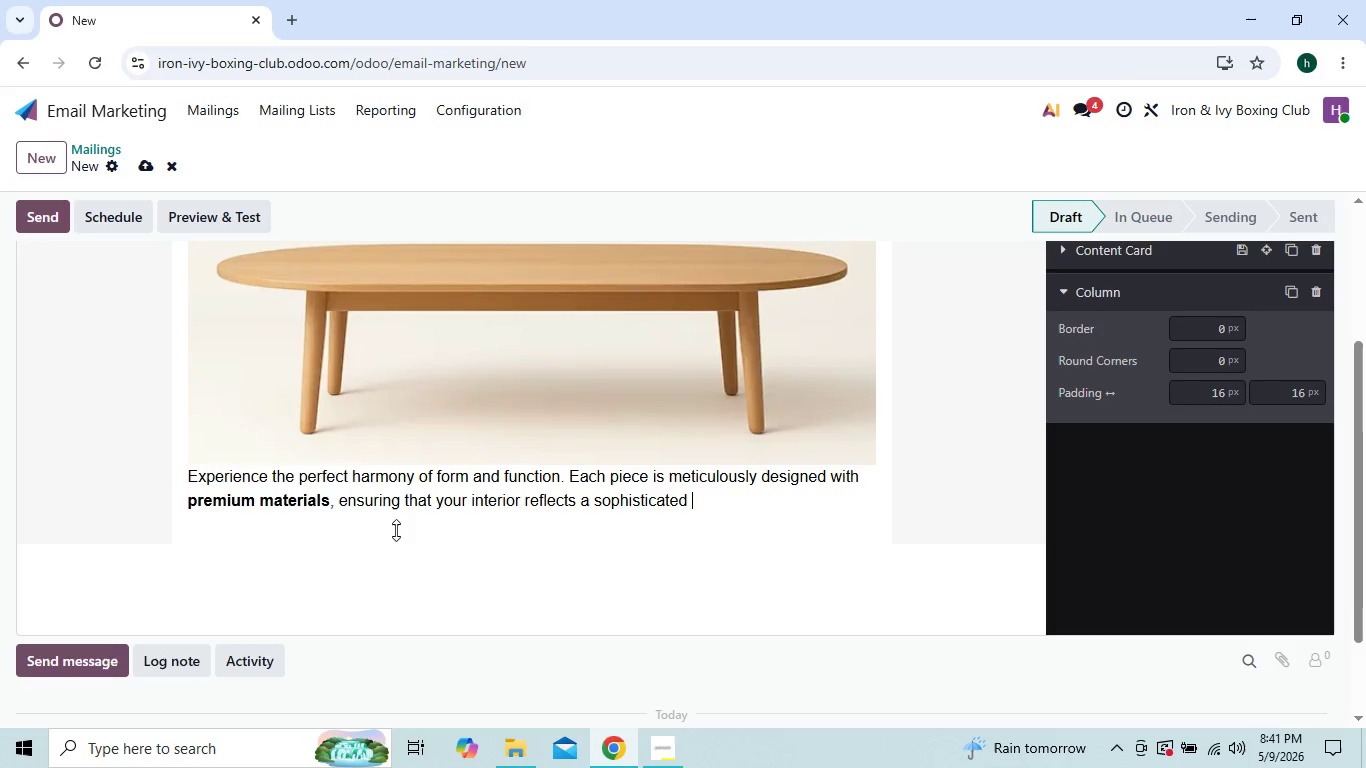 
key(Backspace)
 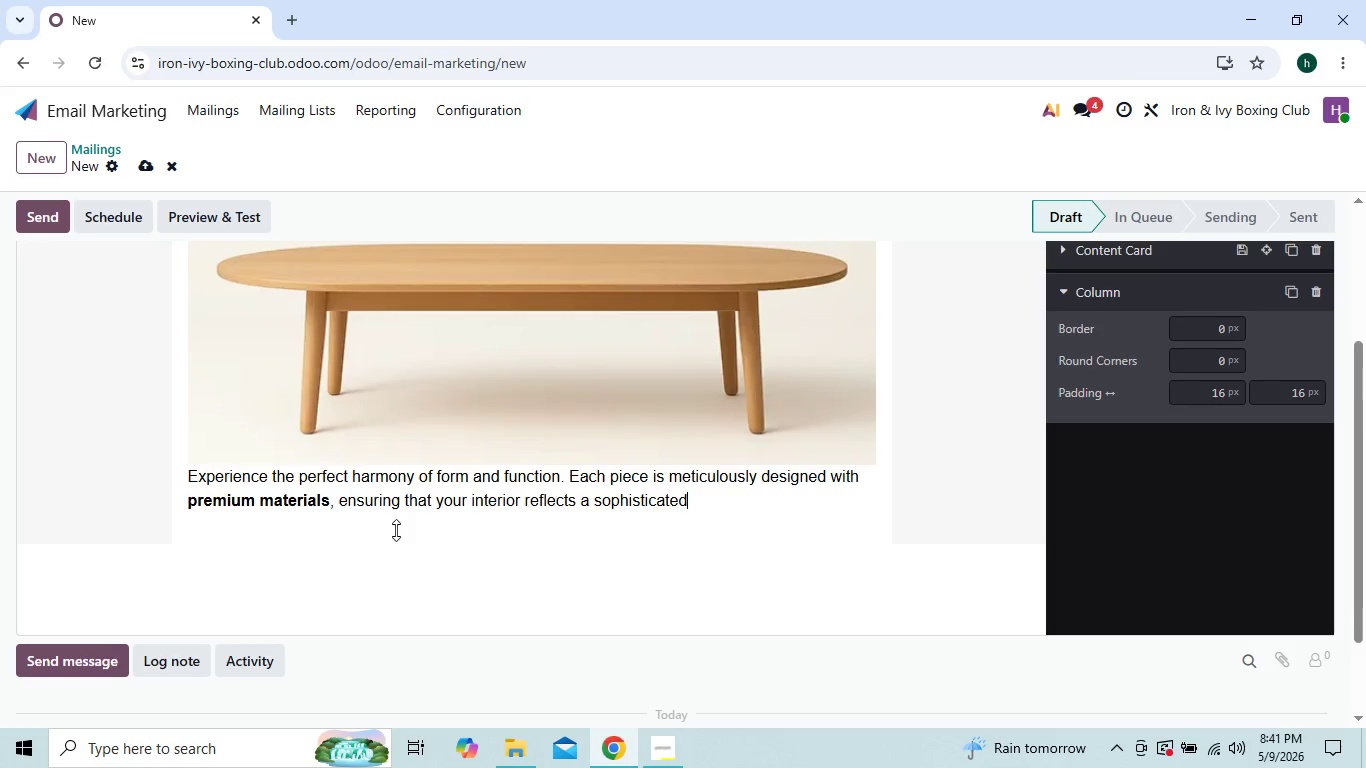 
key(Backspace)
 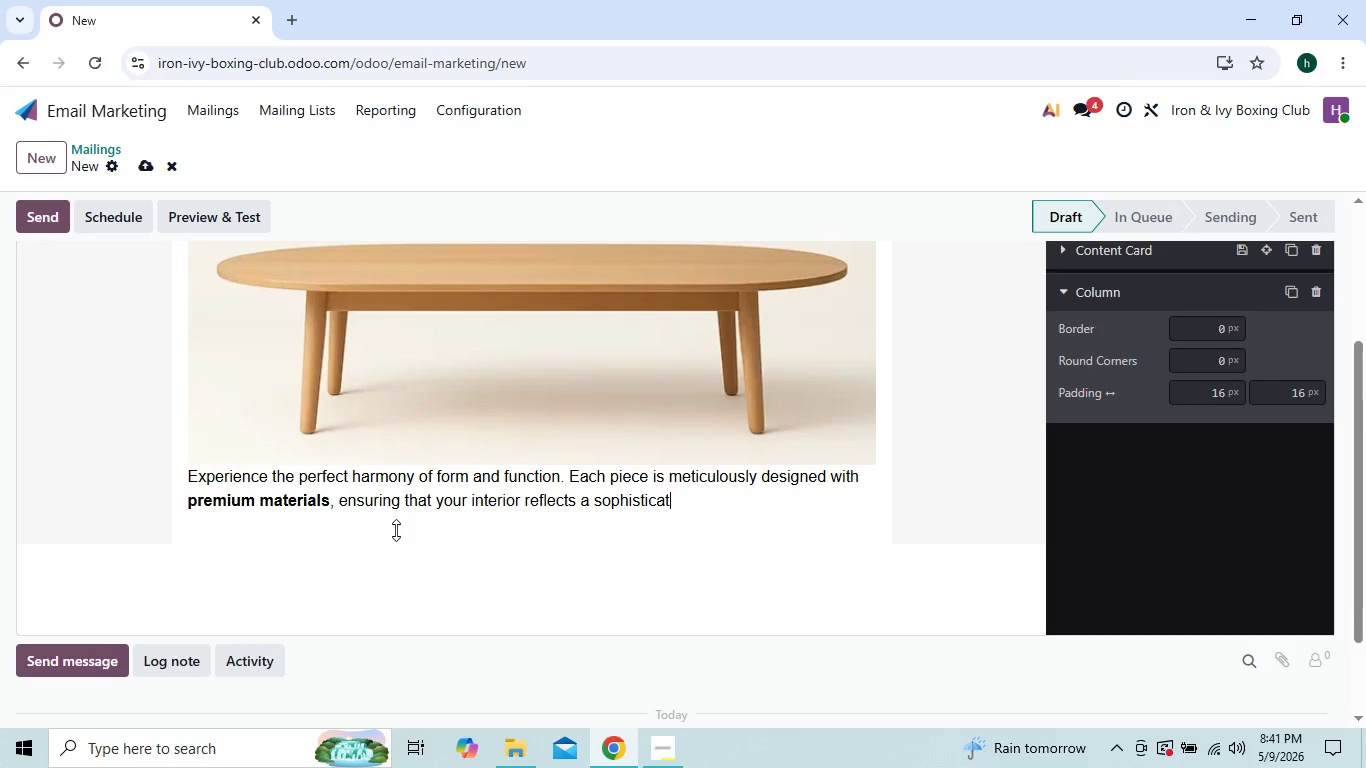 
key(Backspace)
 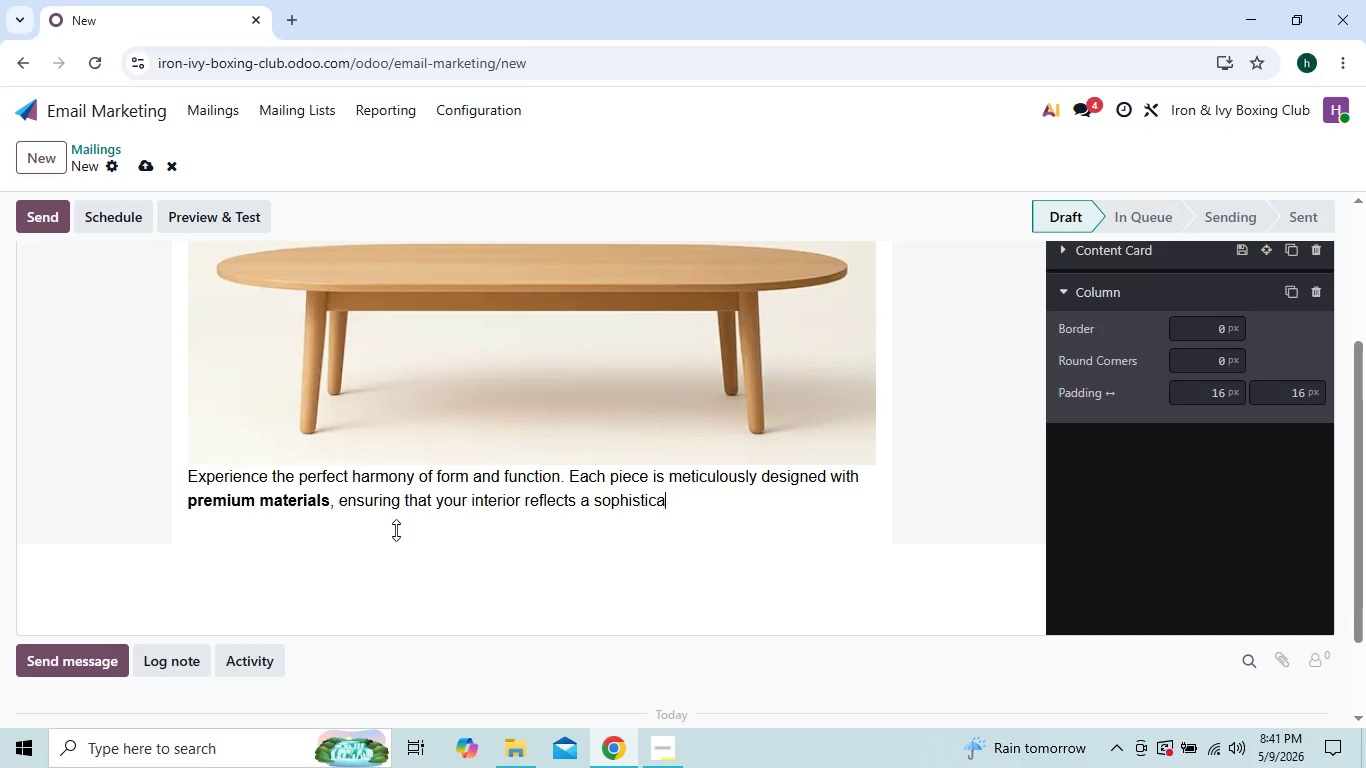 
key(Backspace)
 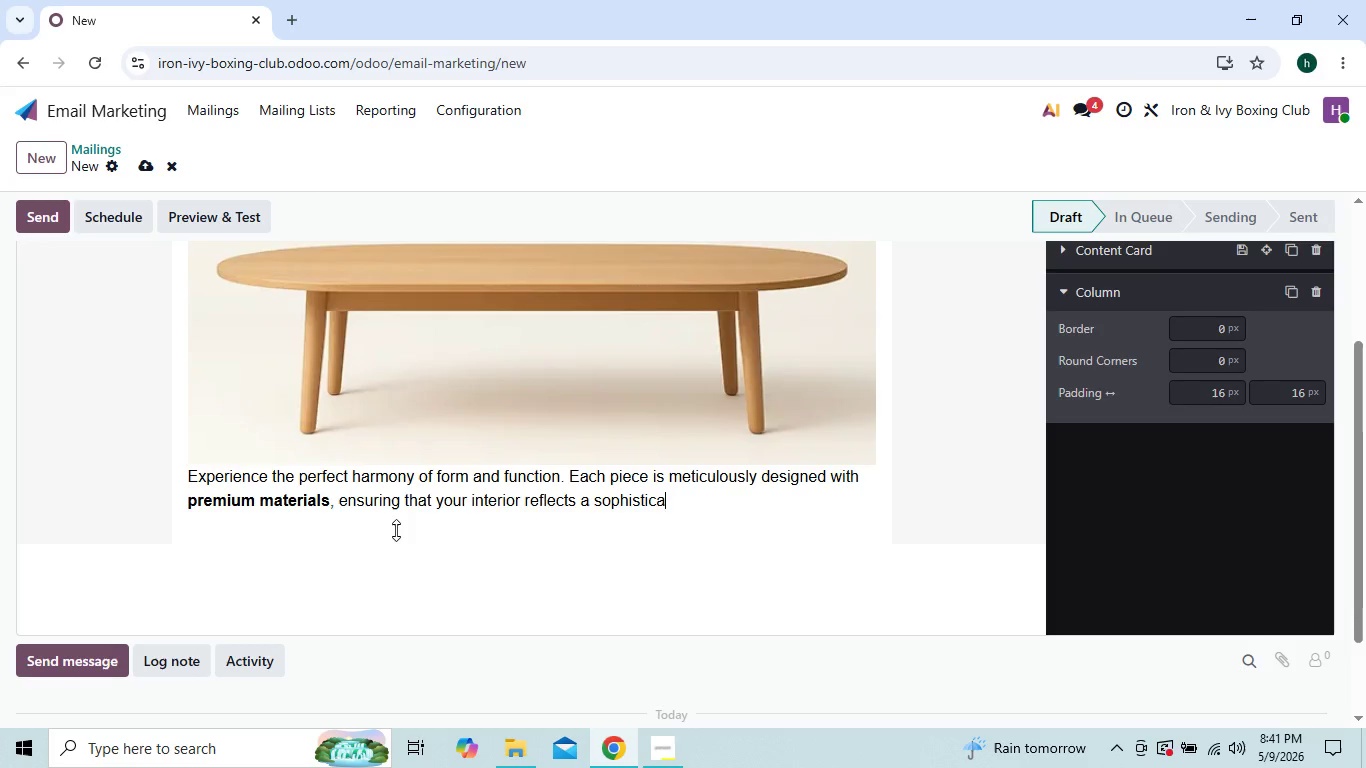 
key(Backspace)
 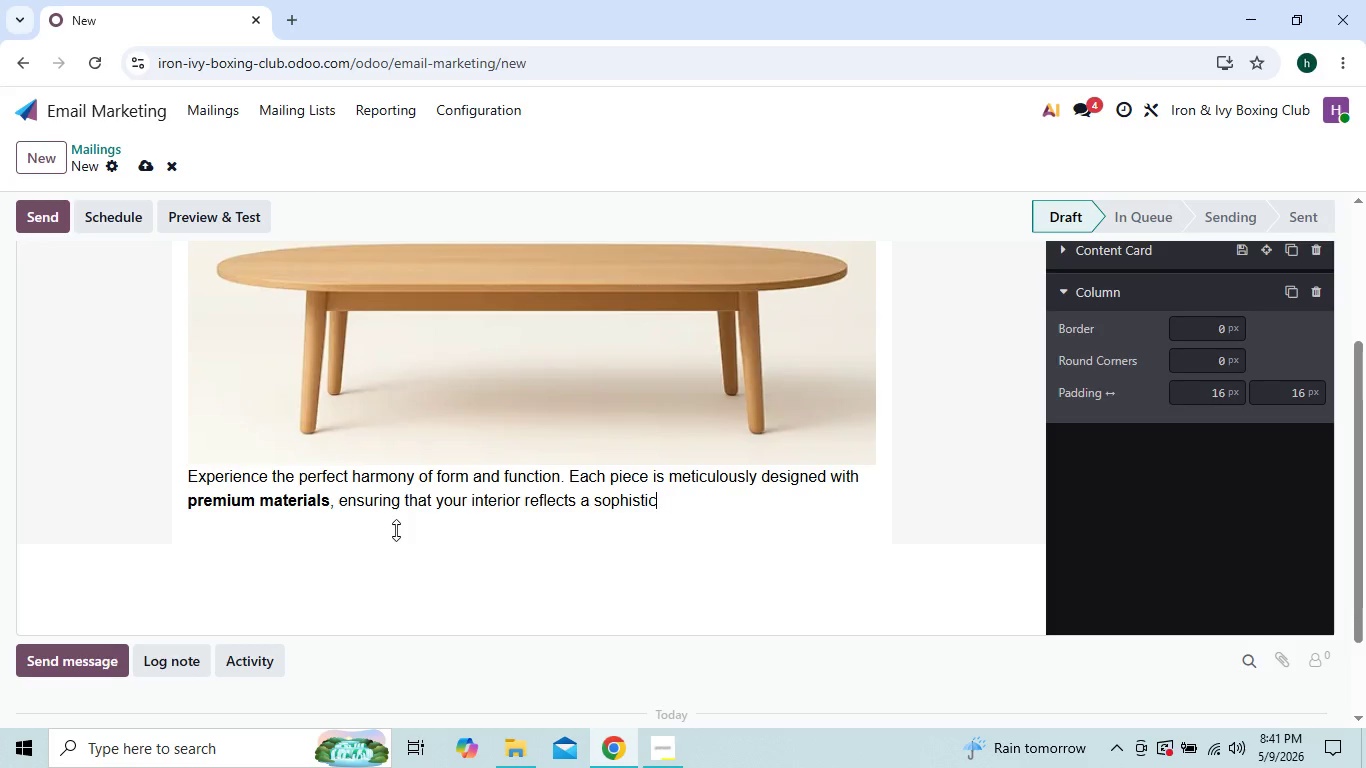 
key(Backspace)
 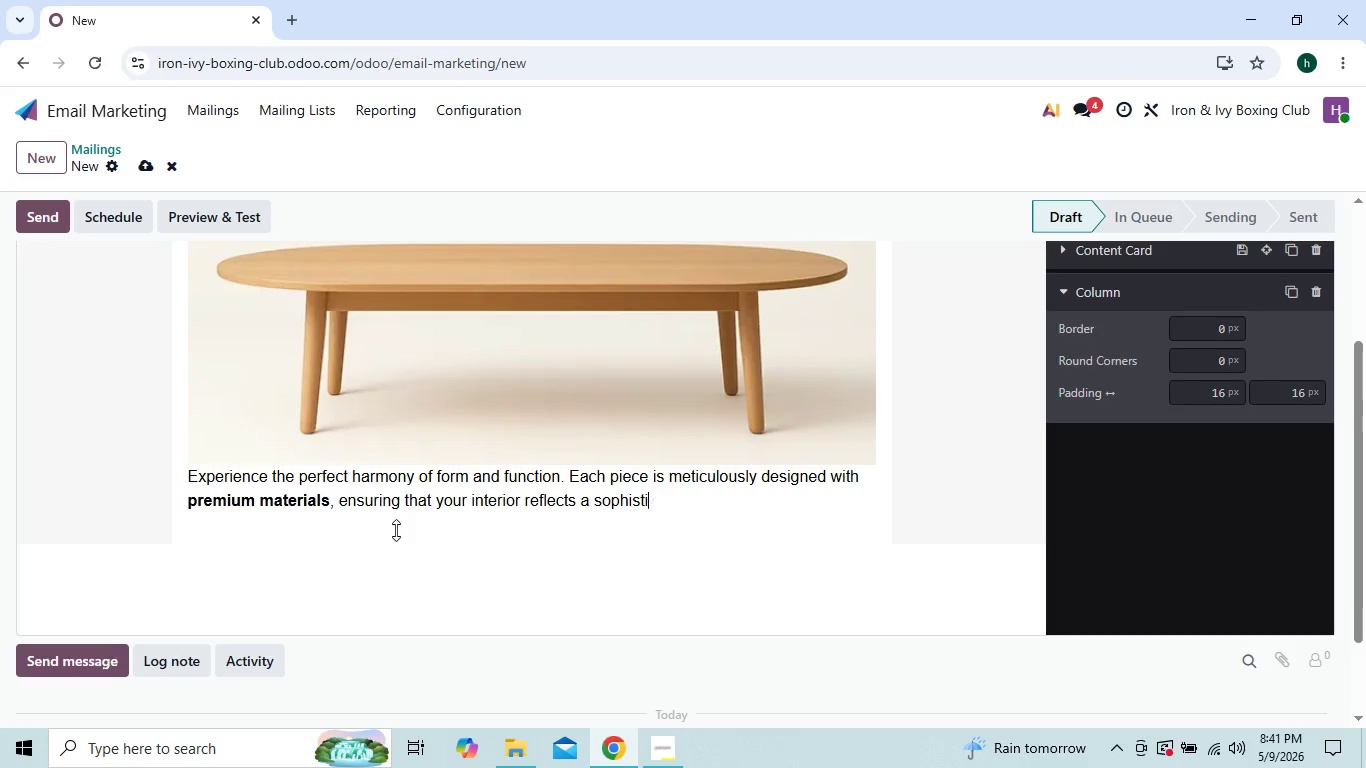 
key(Backspace)
 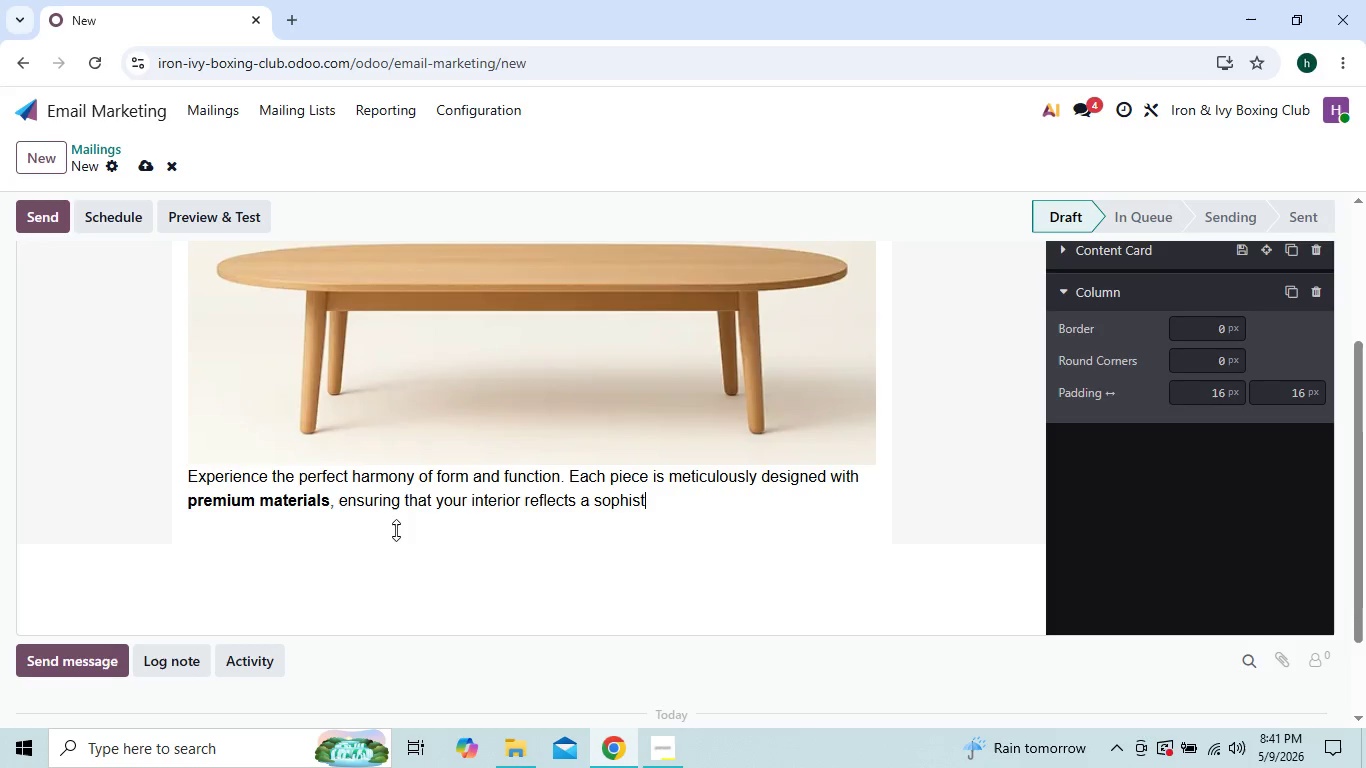 
key(Backspace)
 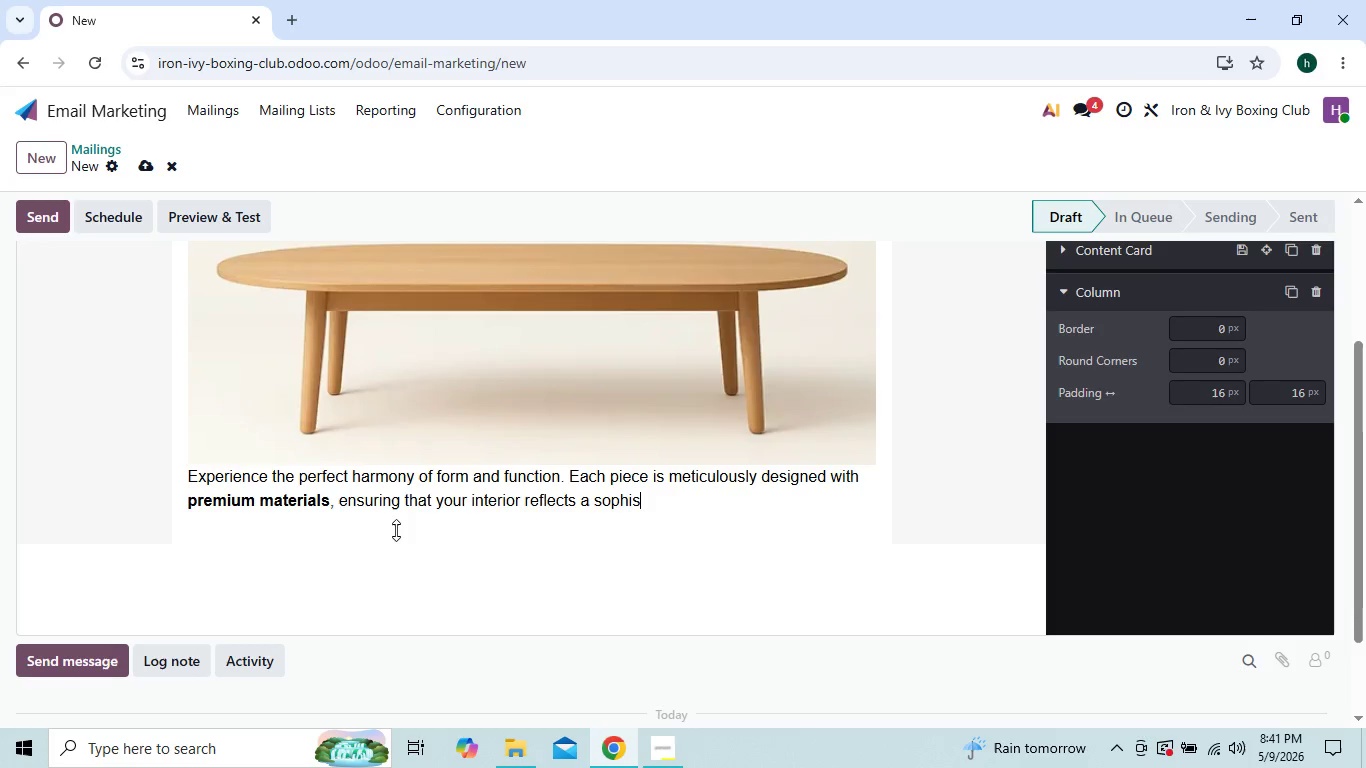 
key(Backspace)
 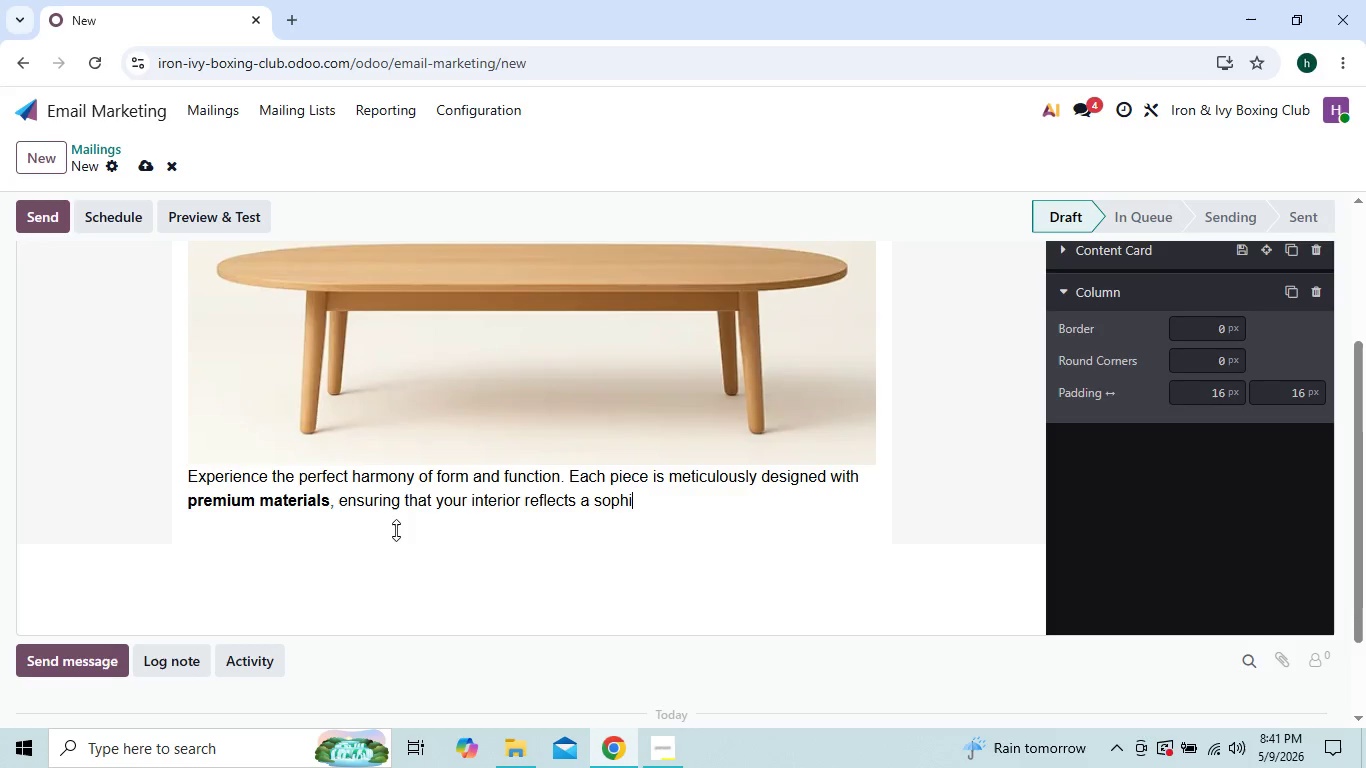 
key(Backspace)
 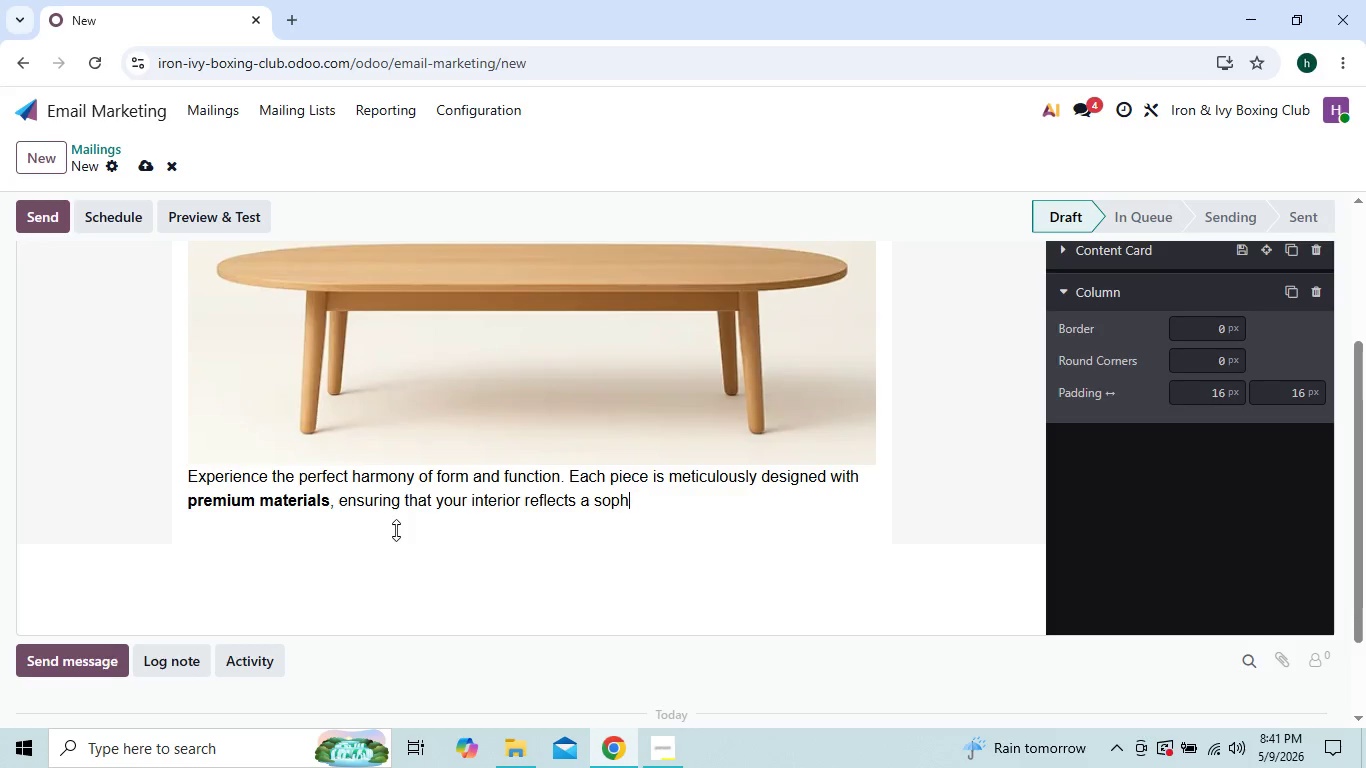 
key(Backspace)
 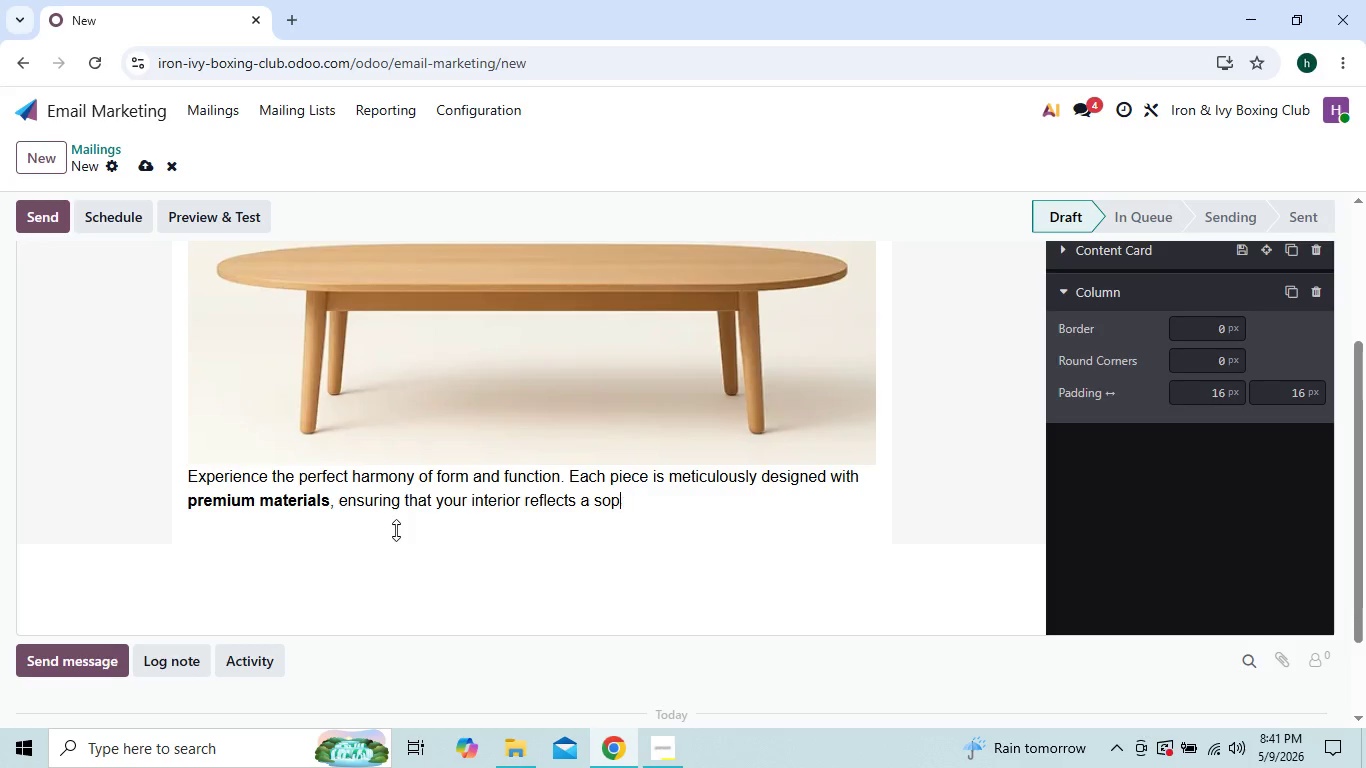 
key(Backspace)
 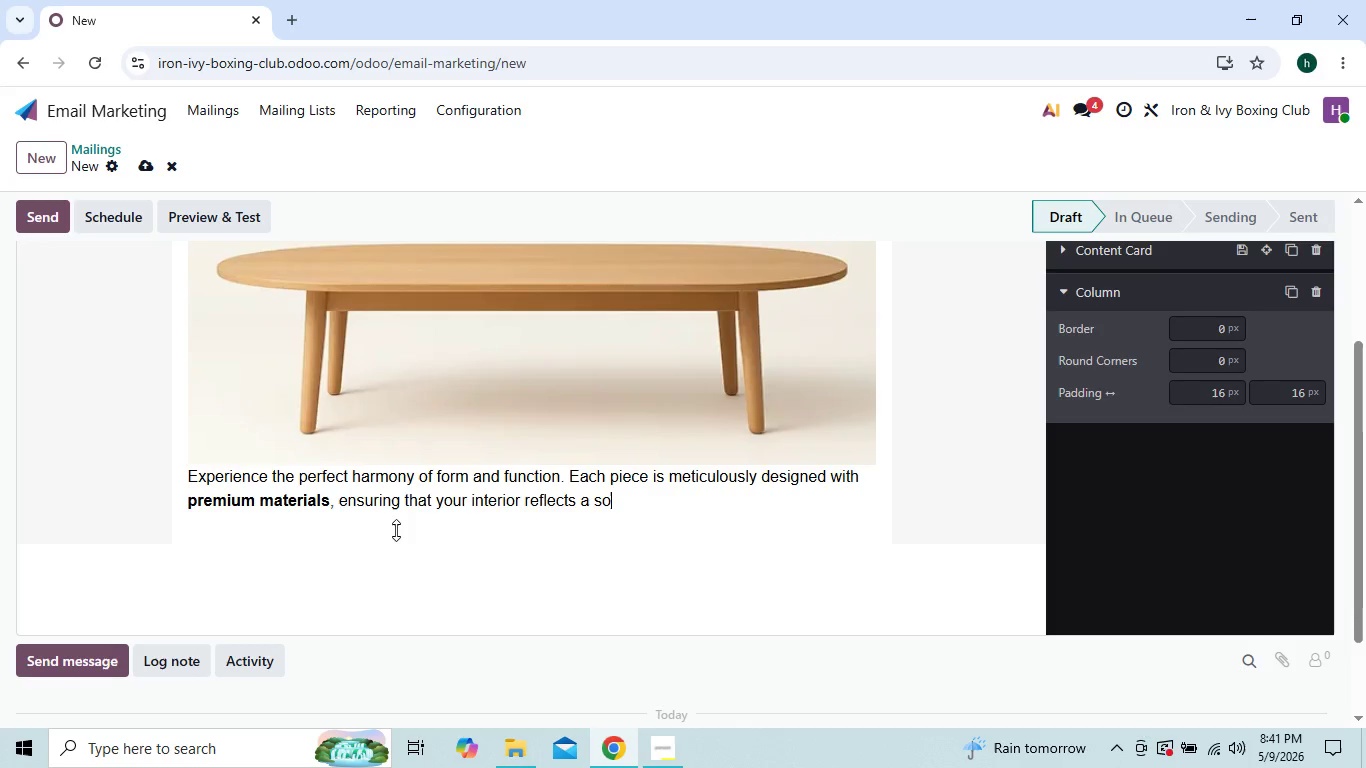 
key(Backspace)
 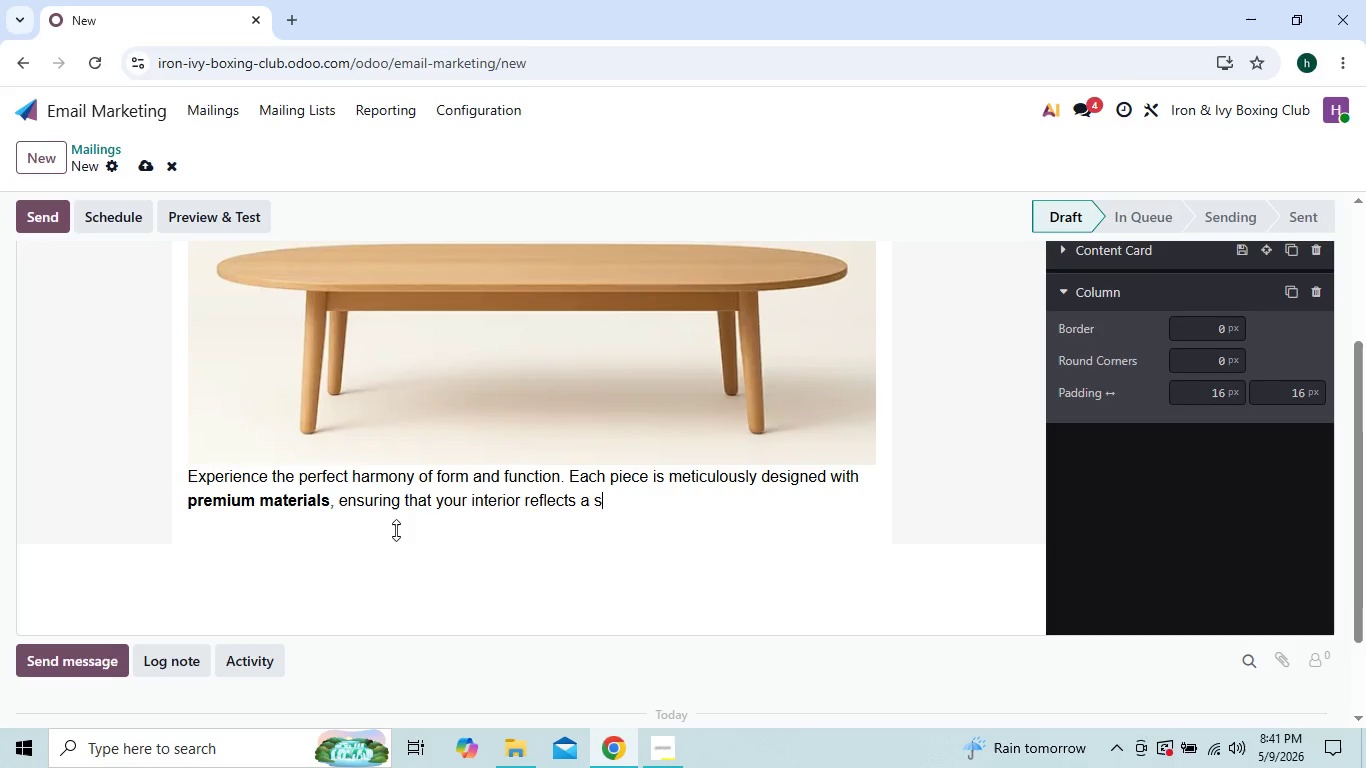 
key(Backspace)
 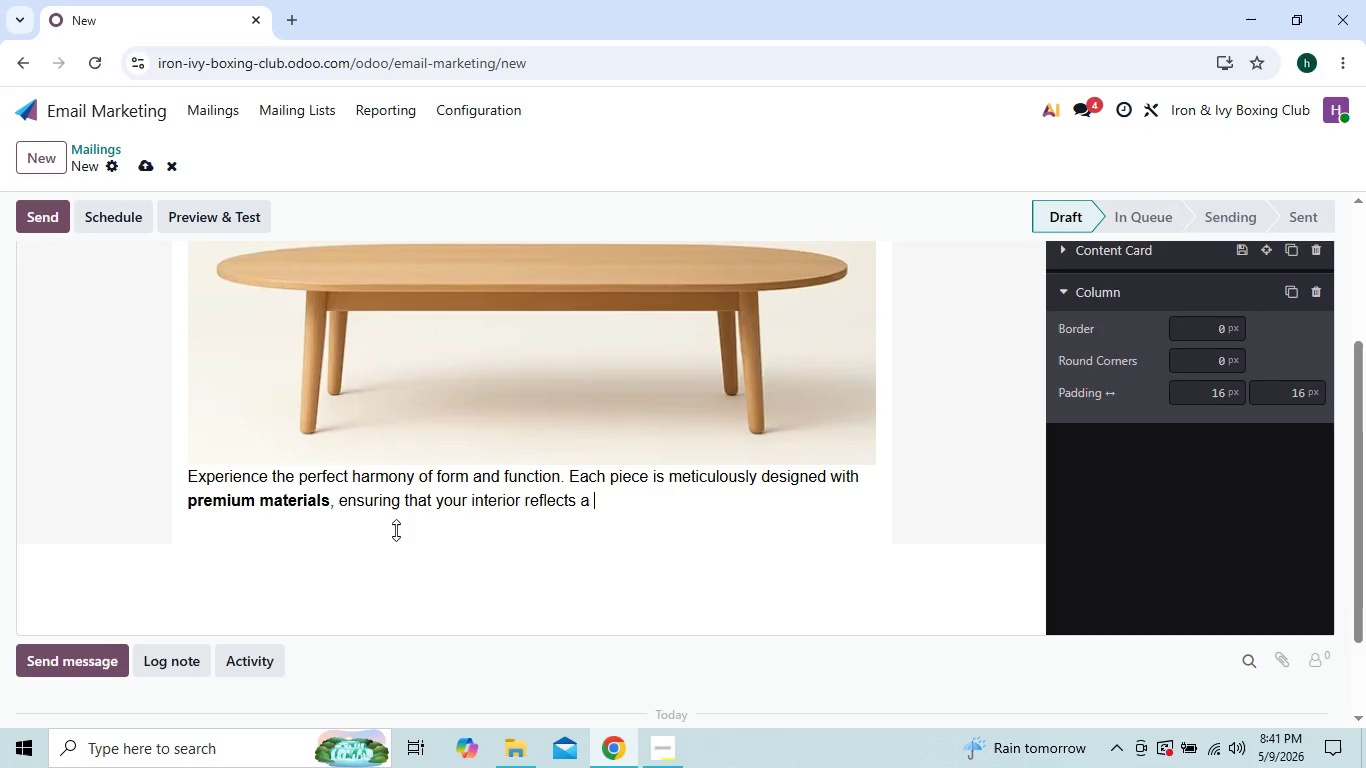 
key(Backspace)
 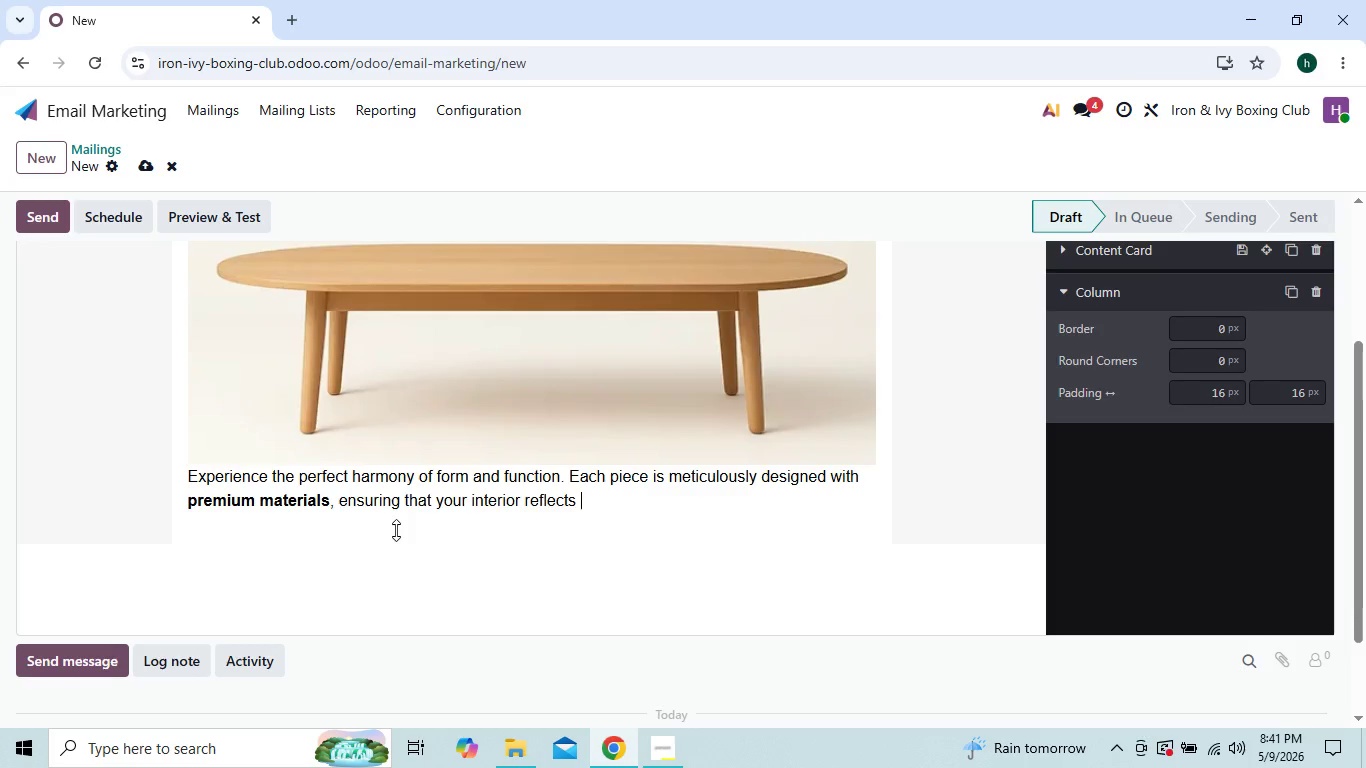 
key(Backspace)
 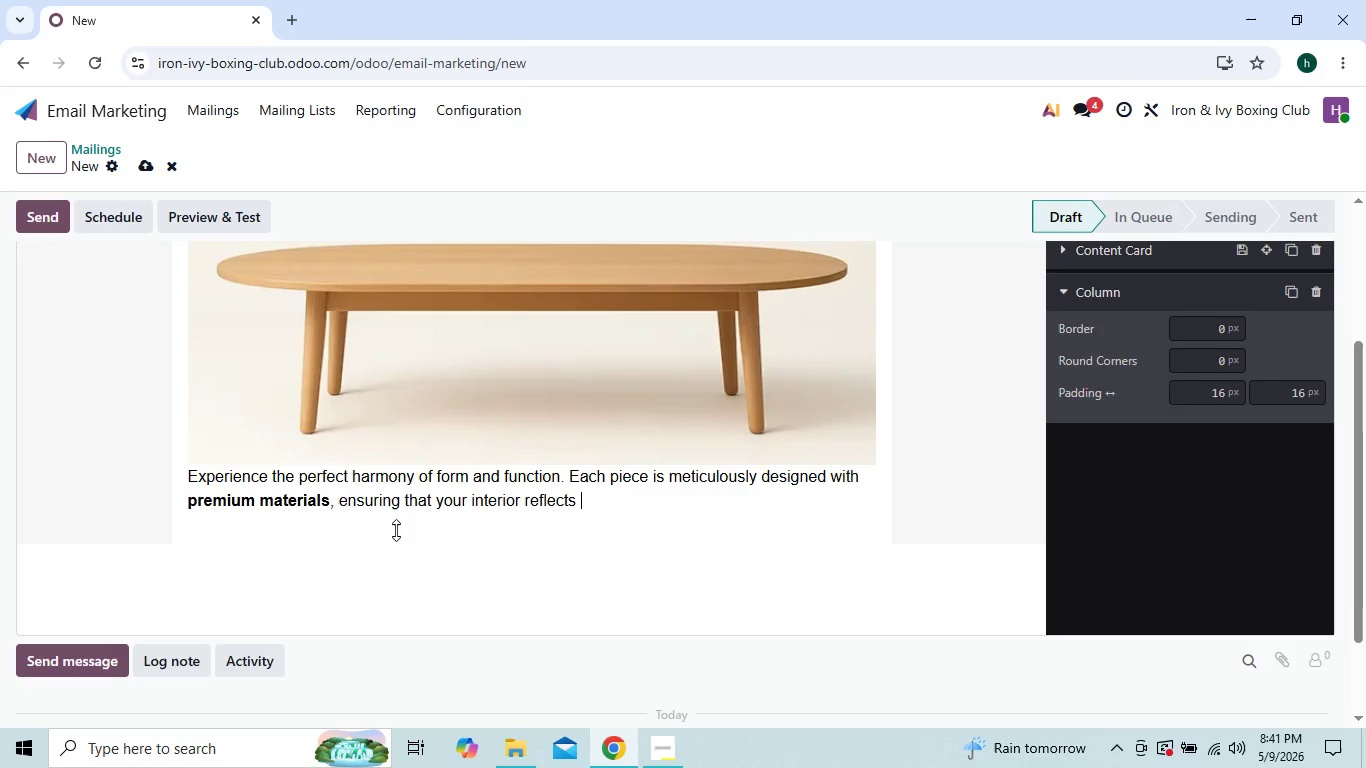 
key(Backspace)
 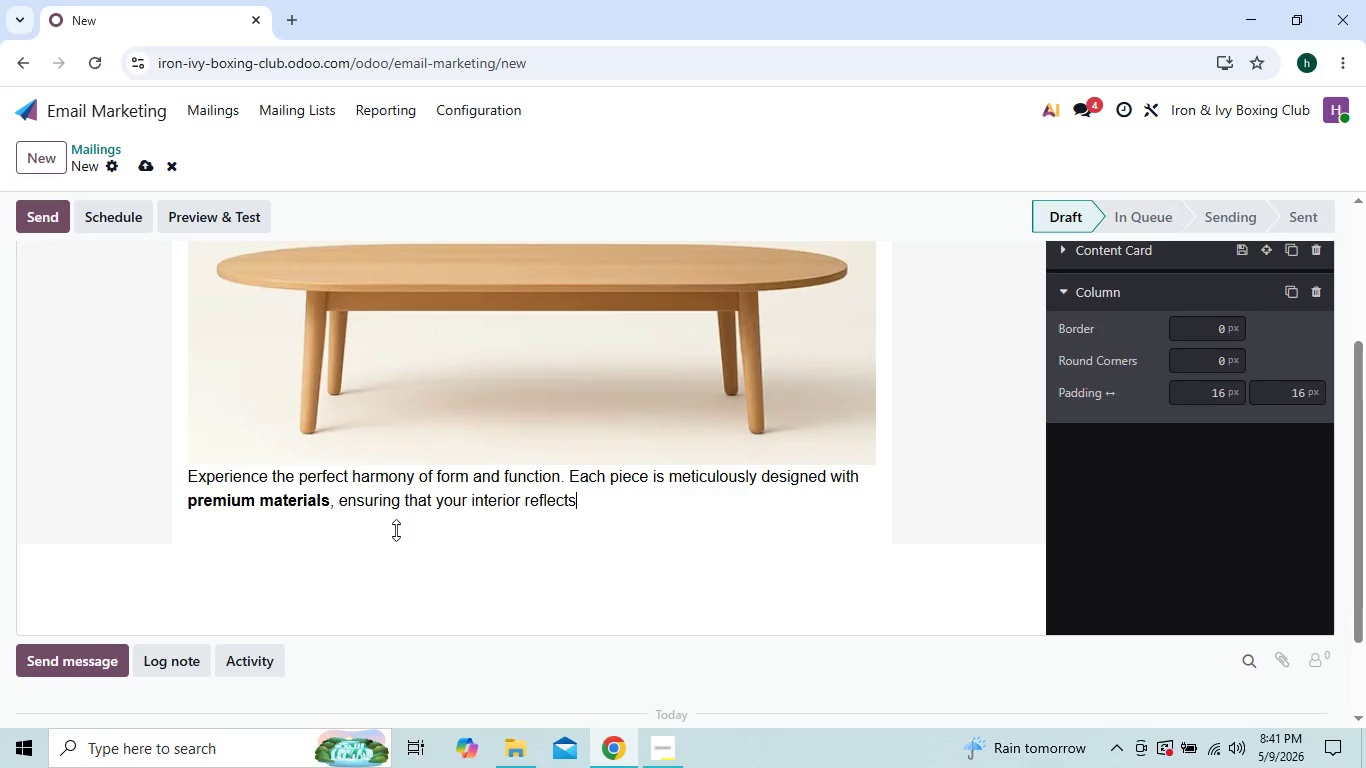 
key(Backspace)
 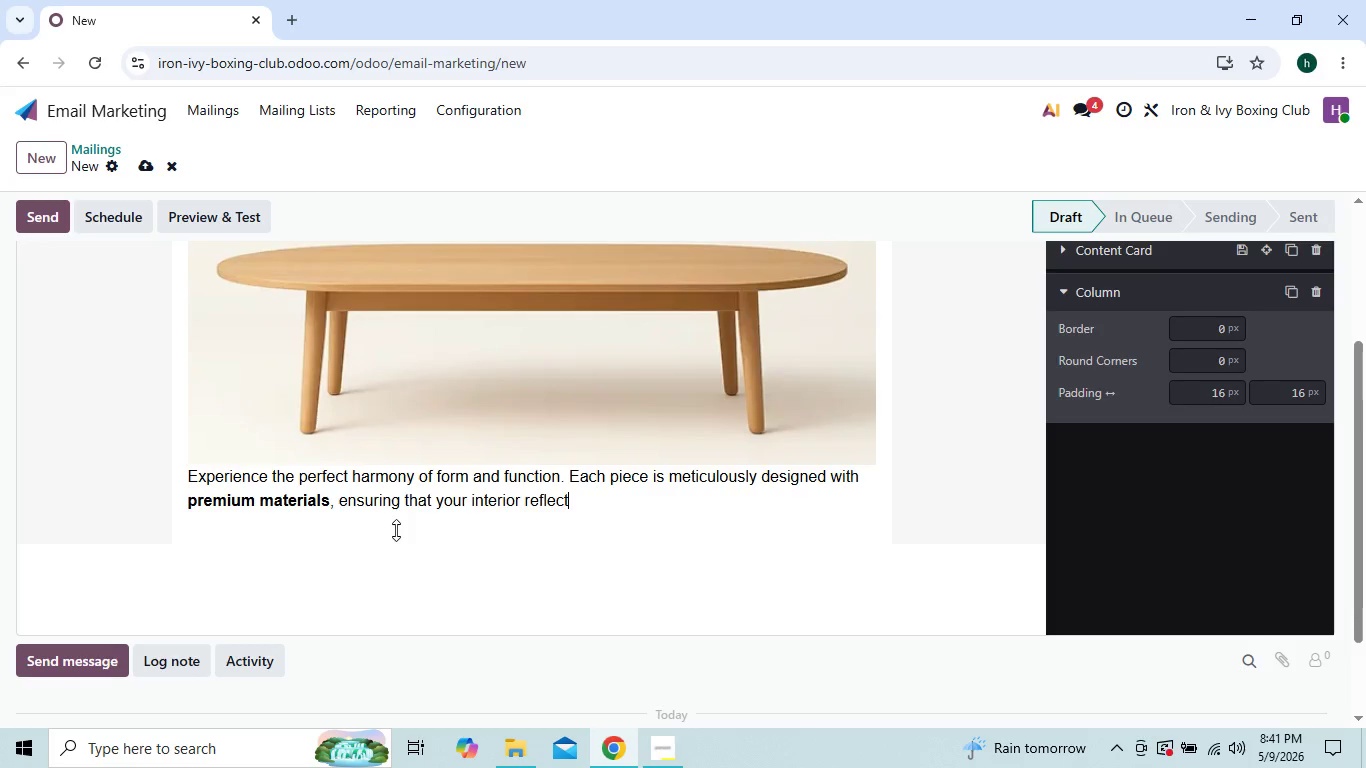 
key(Backspace)
 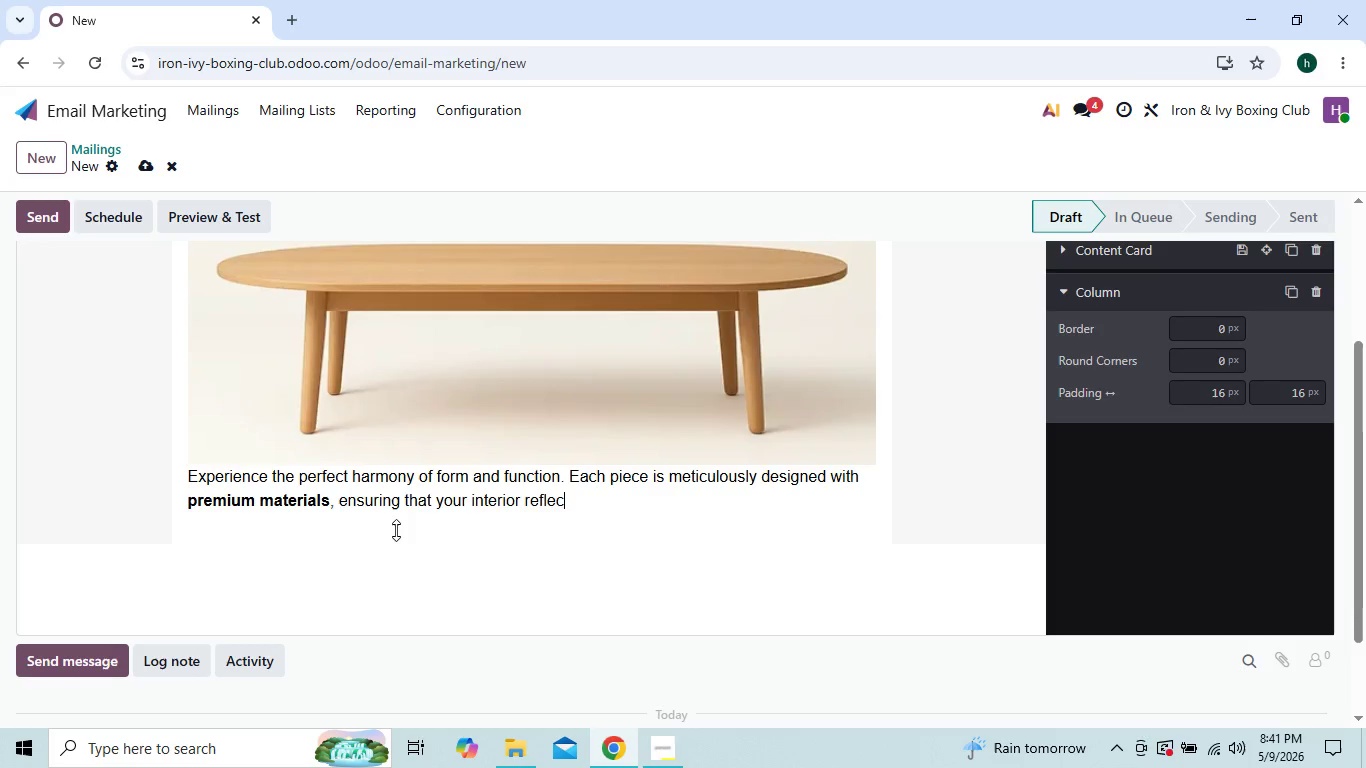 
key(Backspace)
 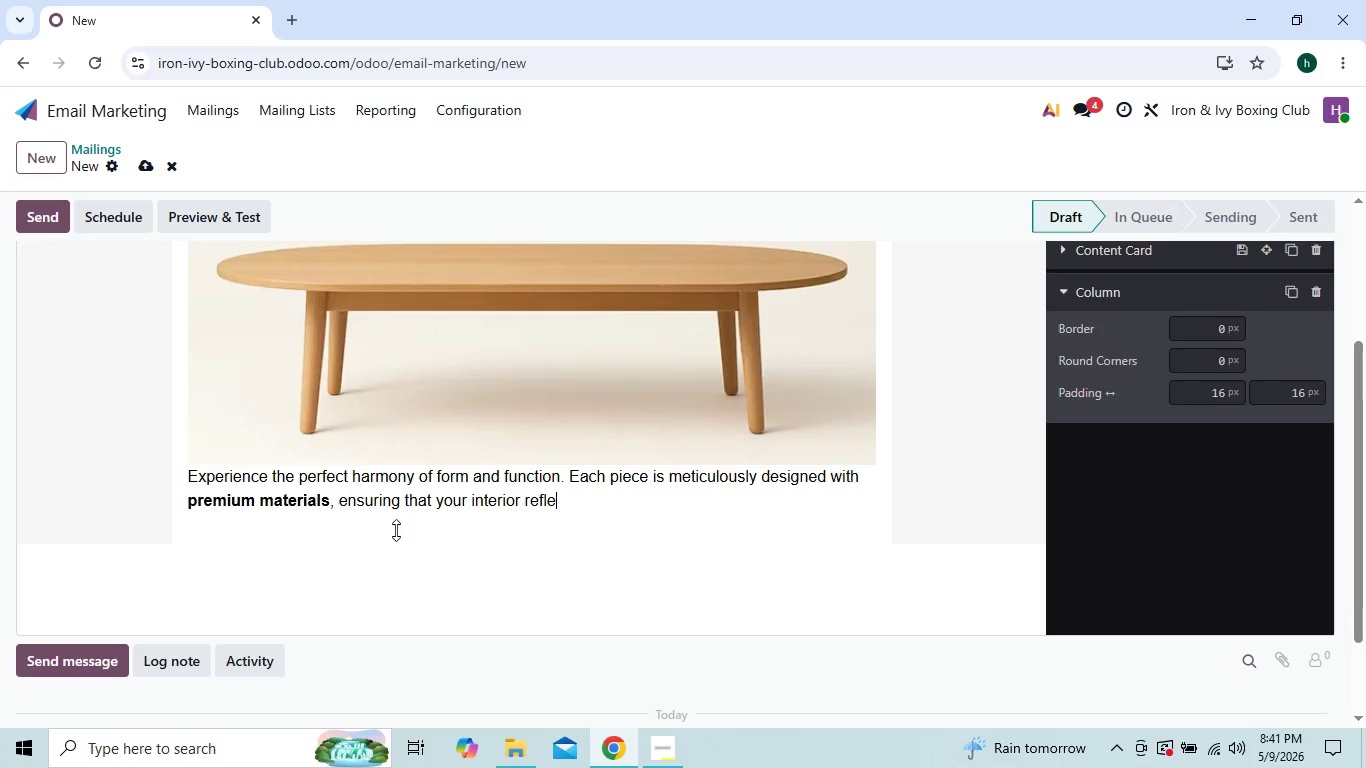 
key(Backspace)
 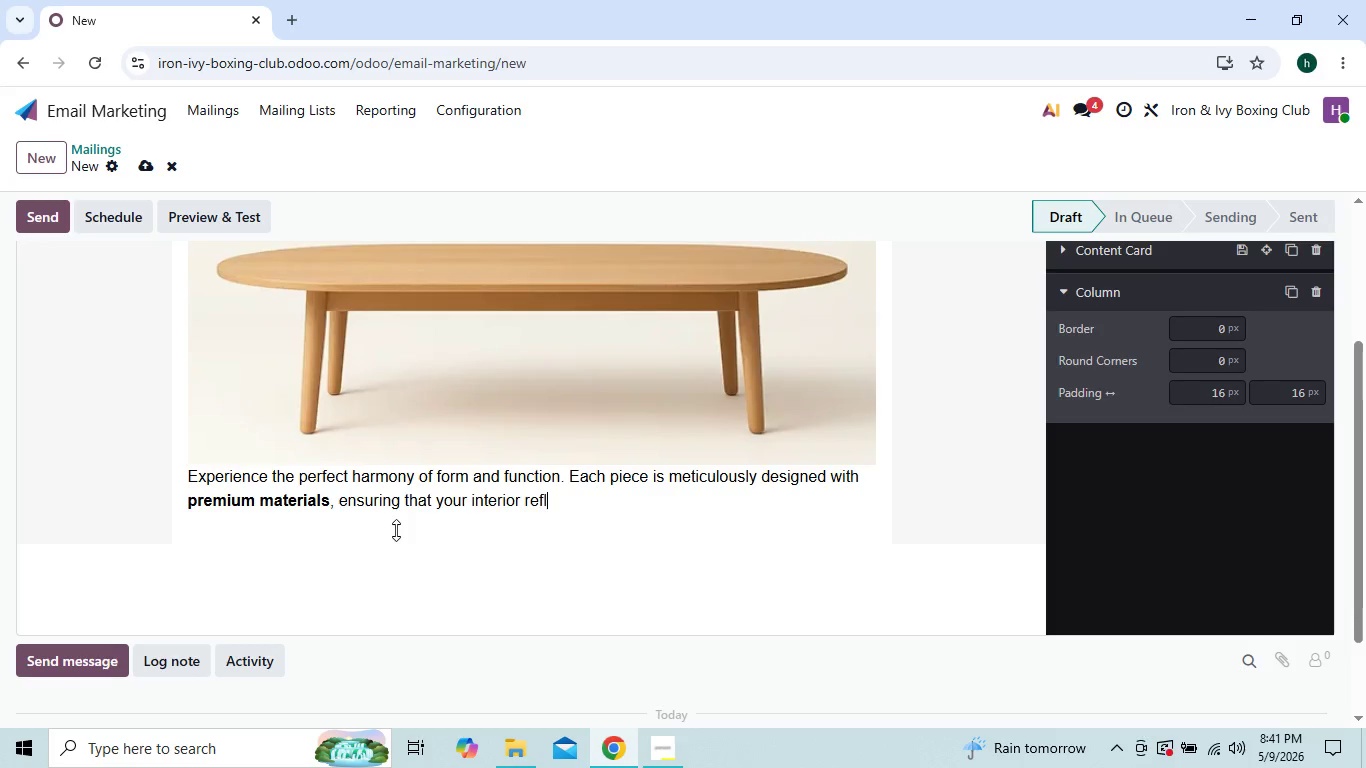 
key(Backspace)
 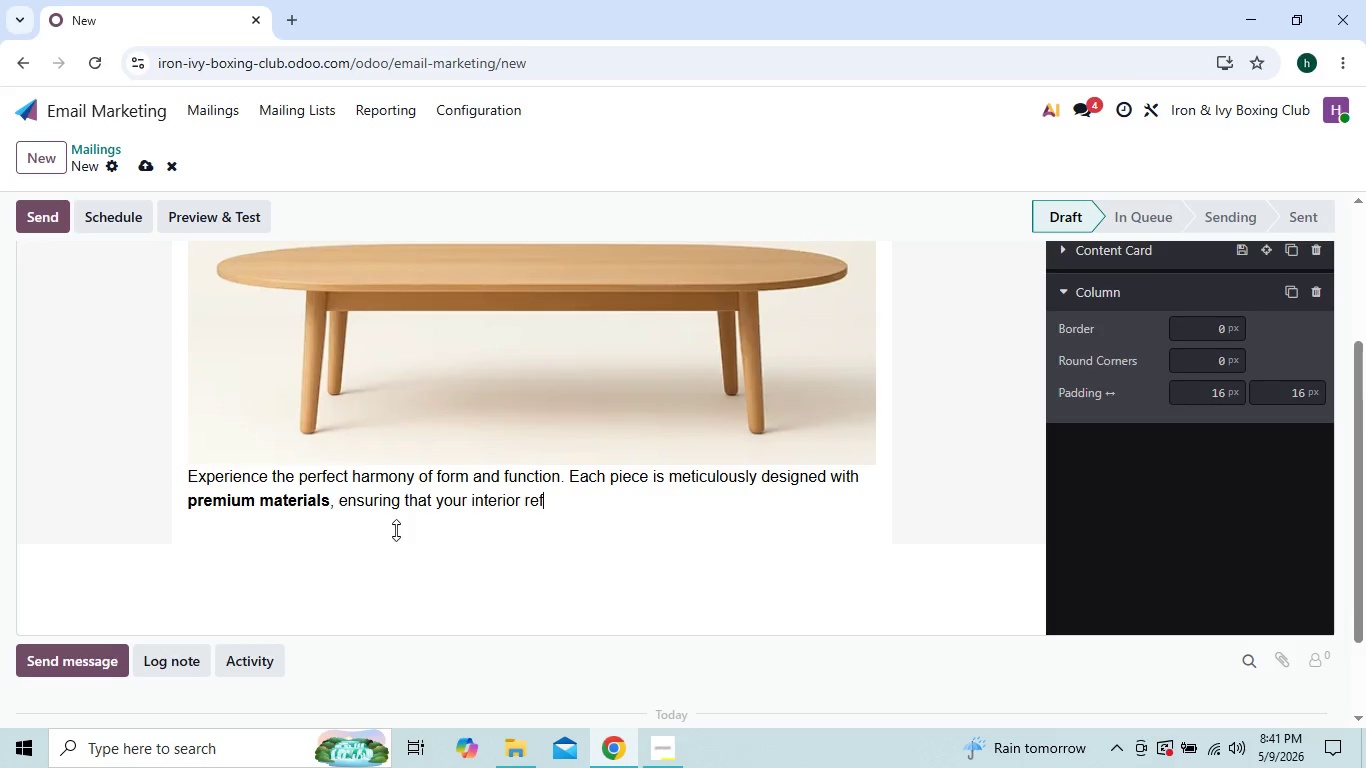 
key(Backspace)
 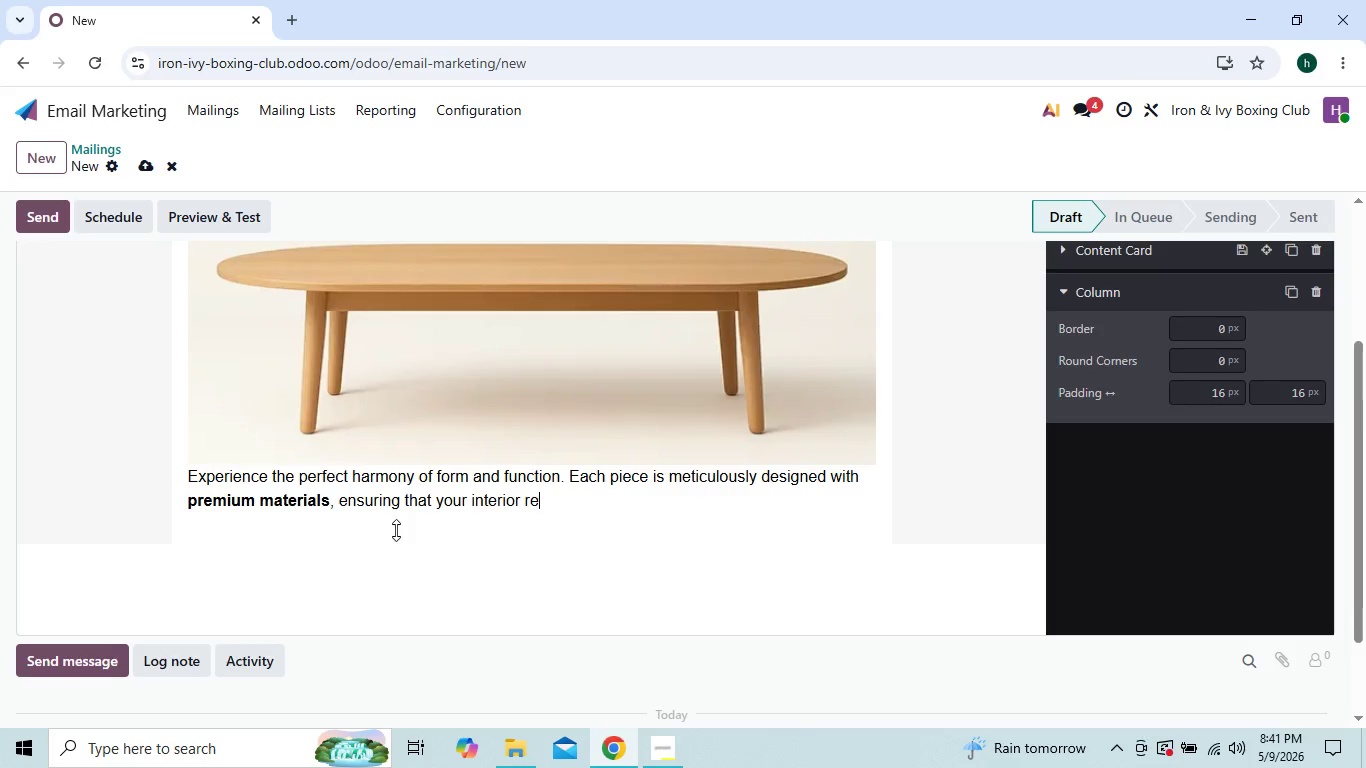 
key(Backspace)
 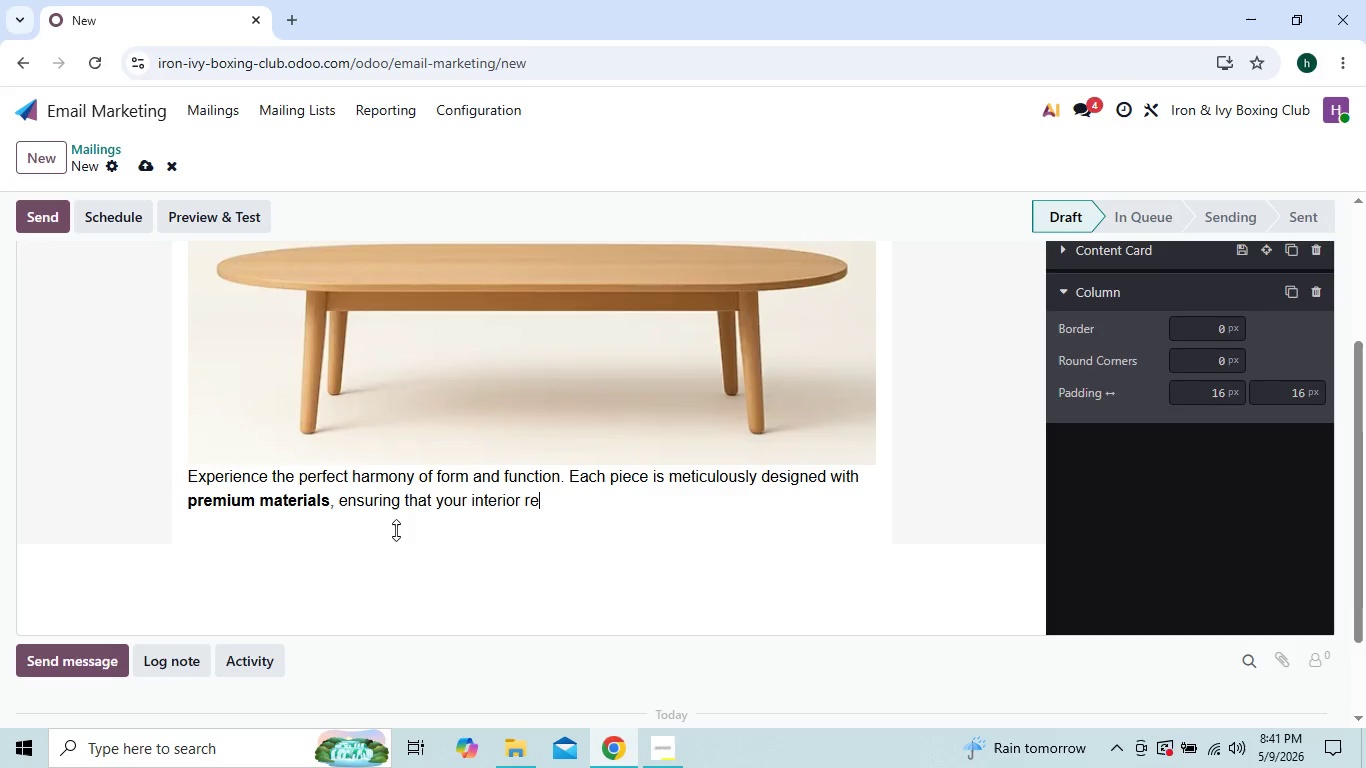 
hold_key(key=Backspace, duration=0.53)
 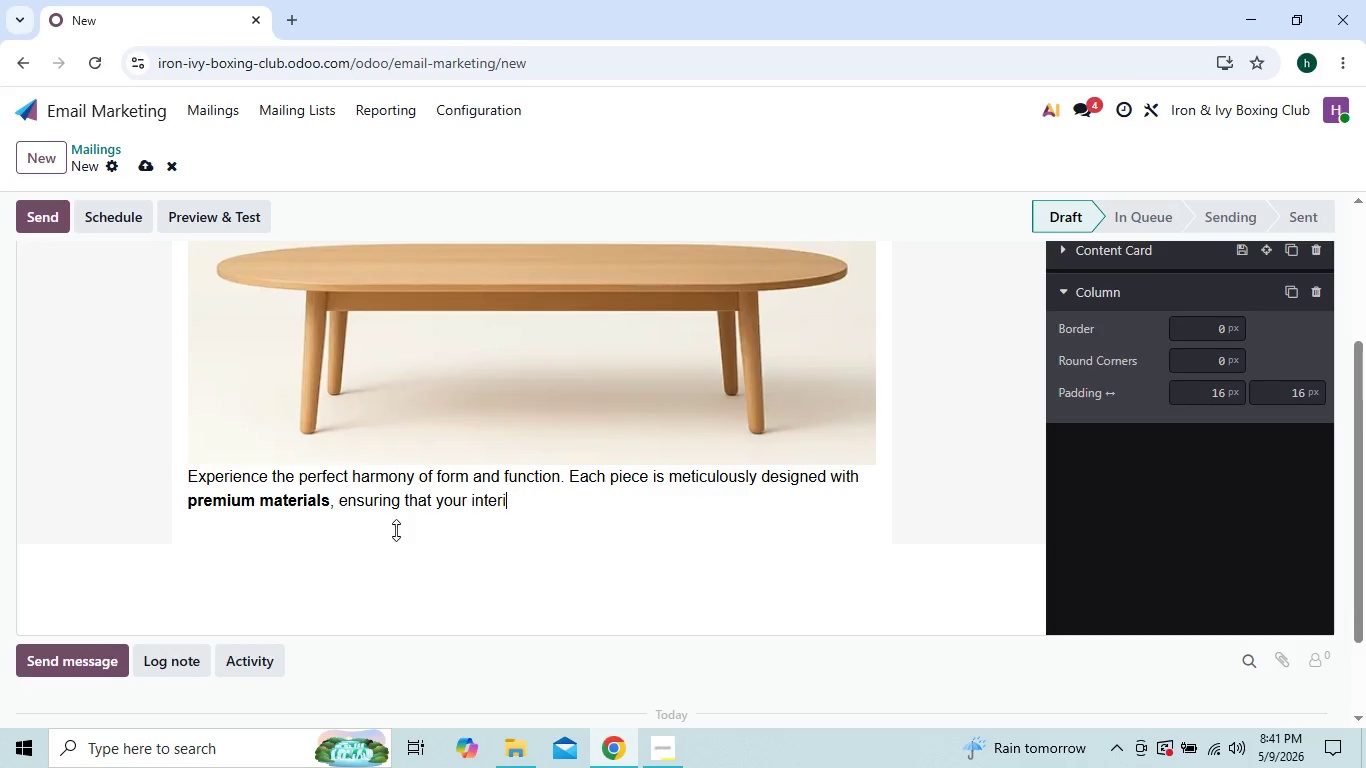 
key(Backspace)
 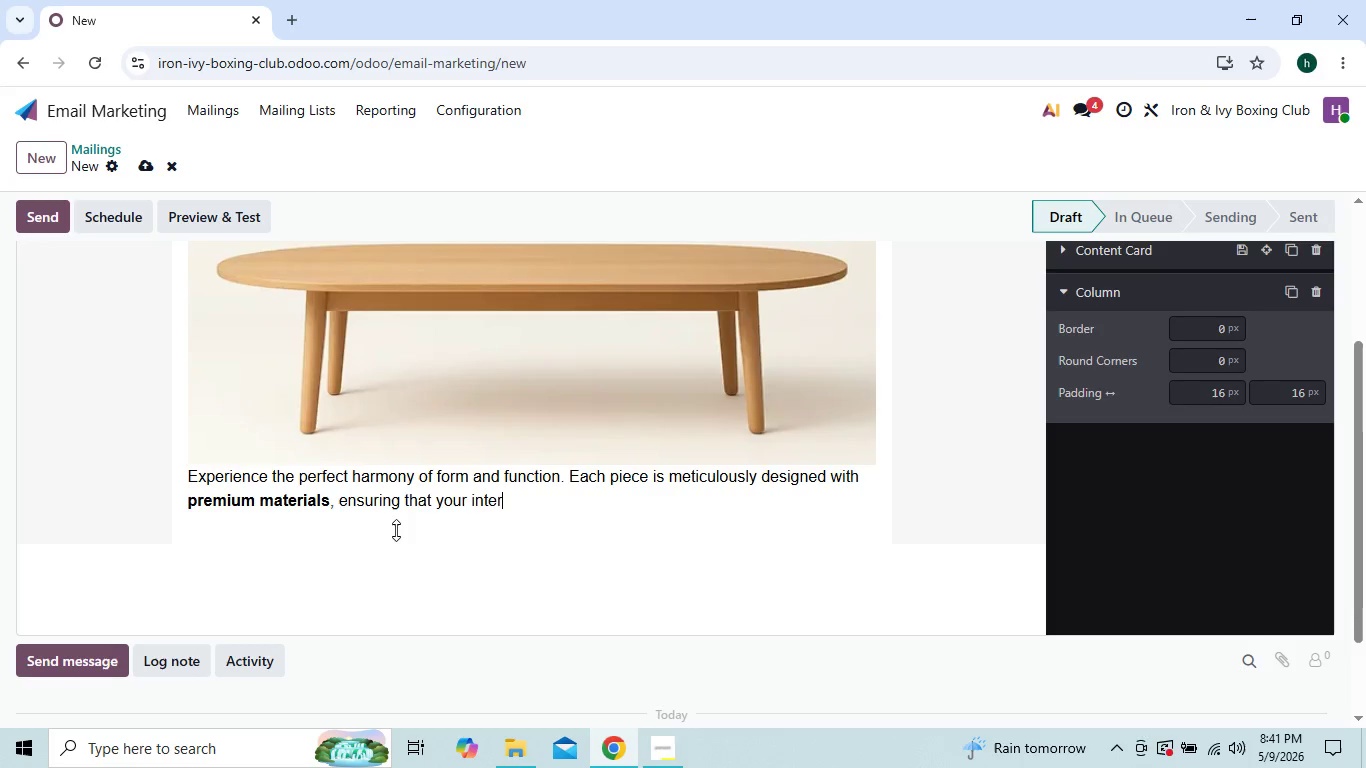 
key(Backspace)
 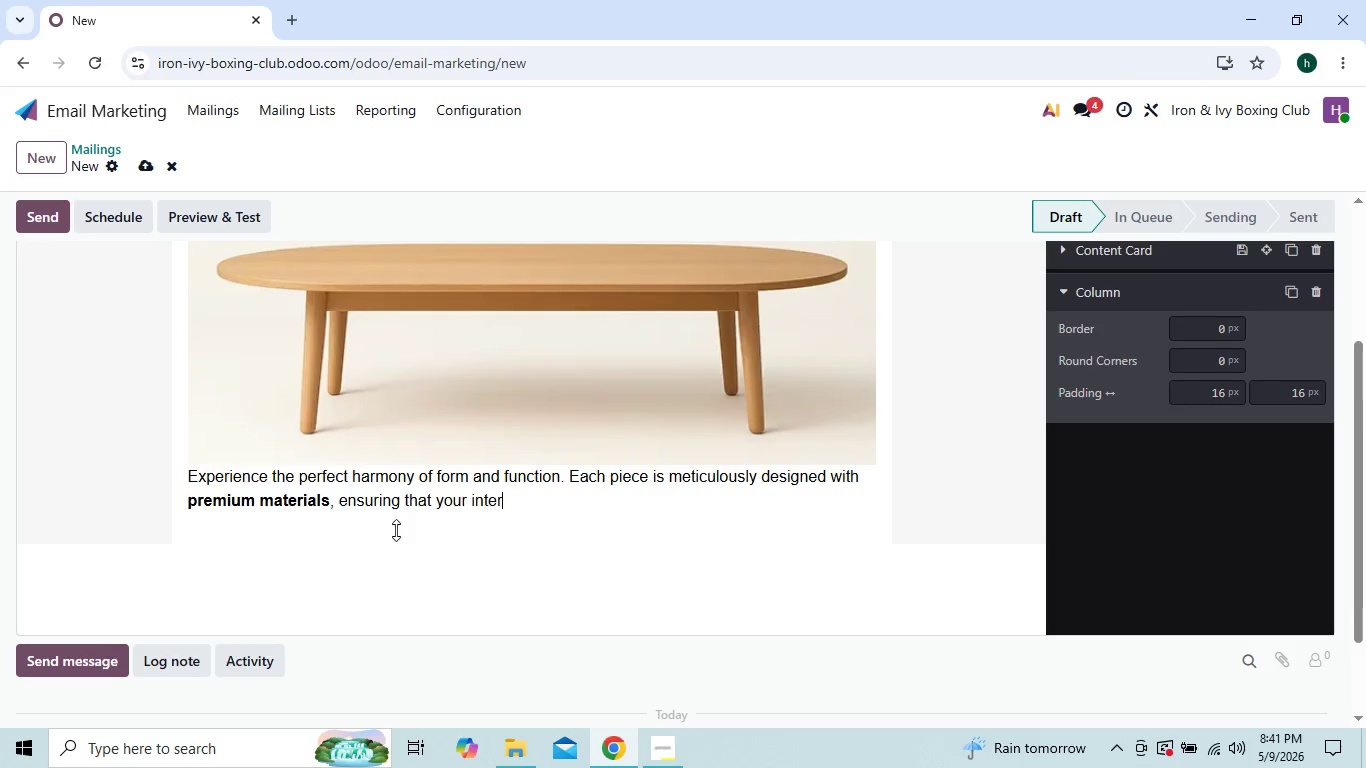 
key(Backspace)
 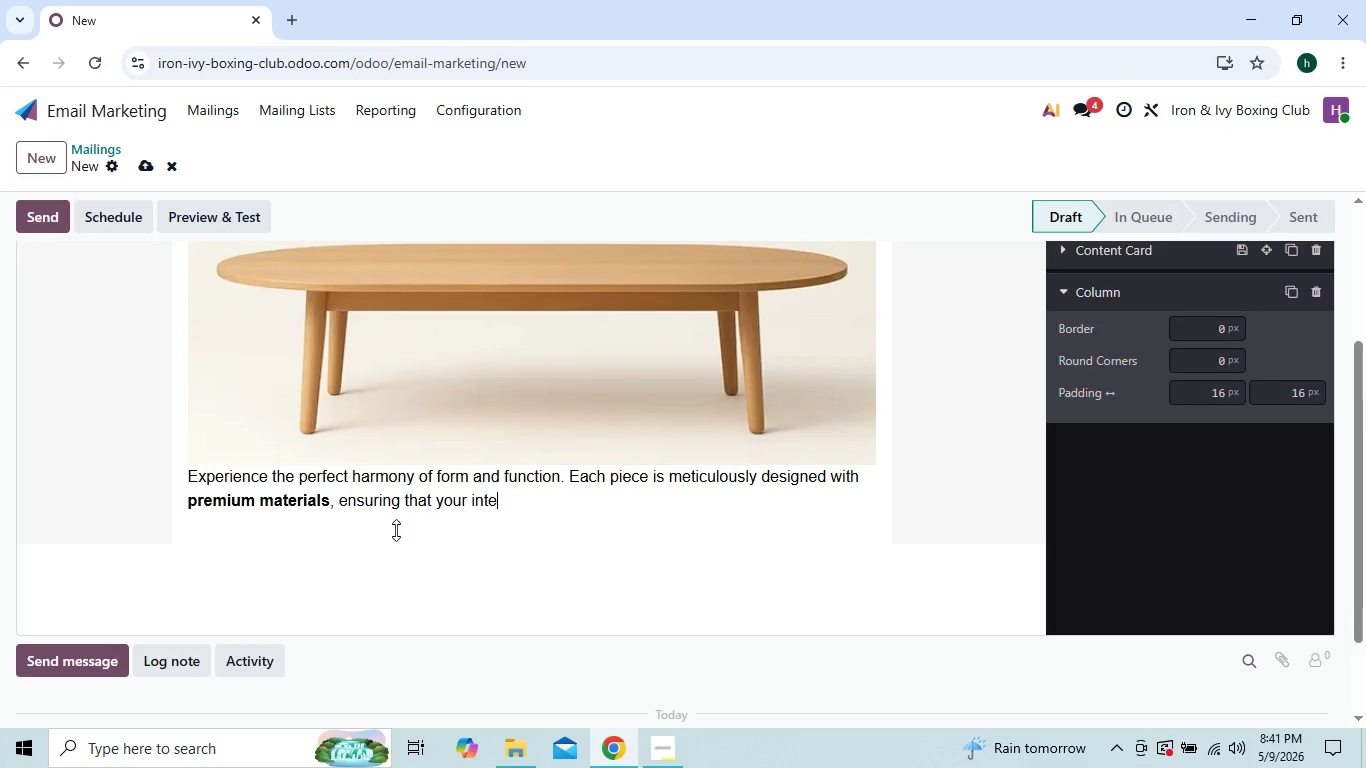 
key(Backspace)
 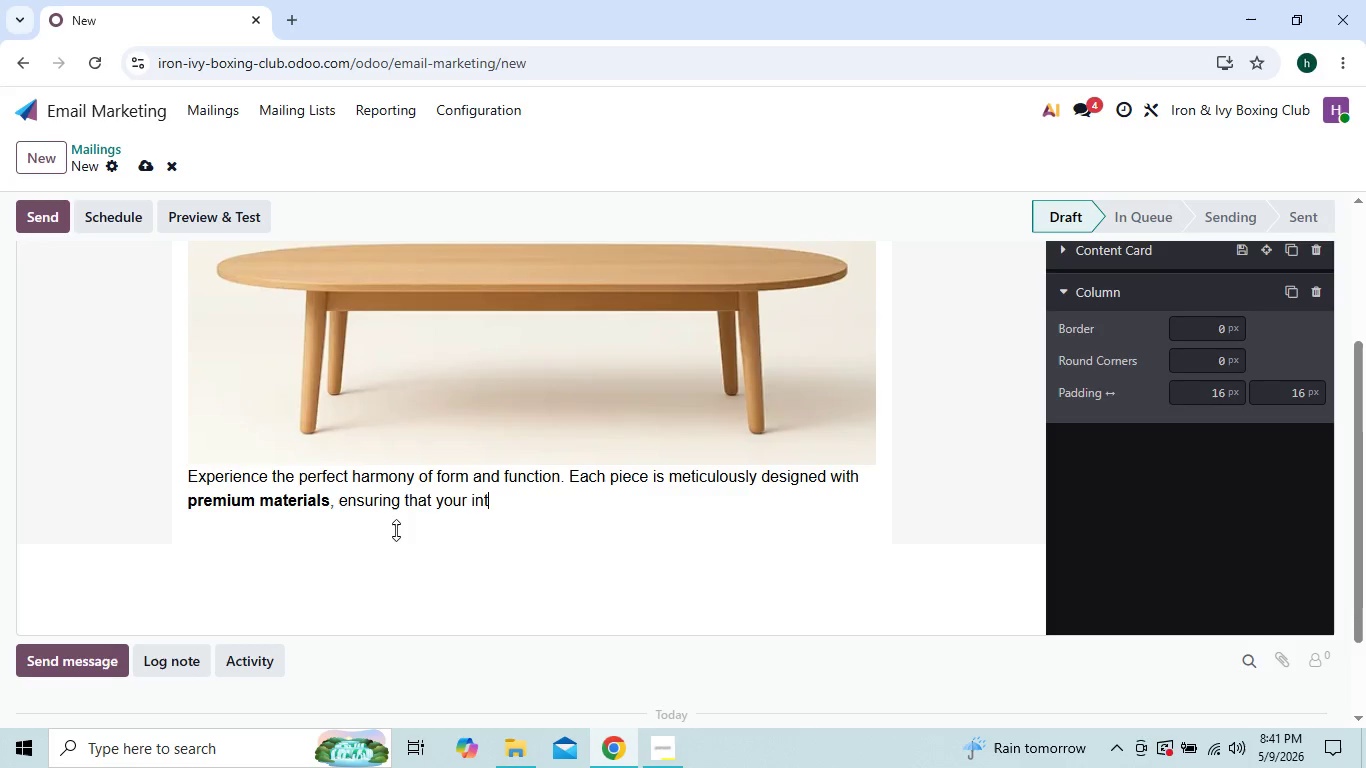 
key(Backspace)
 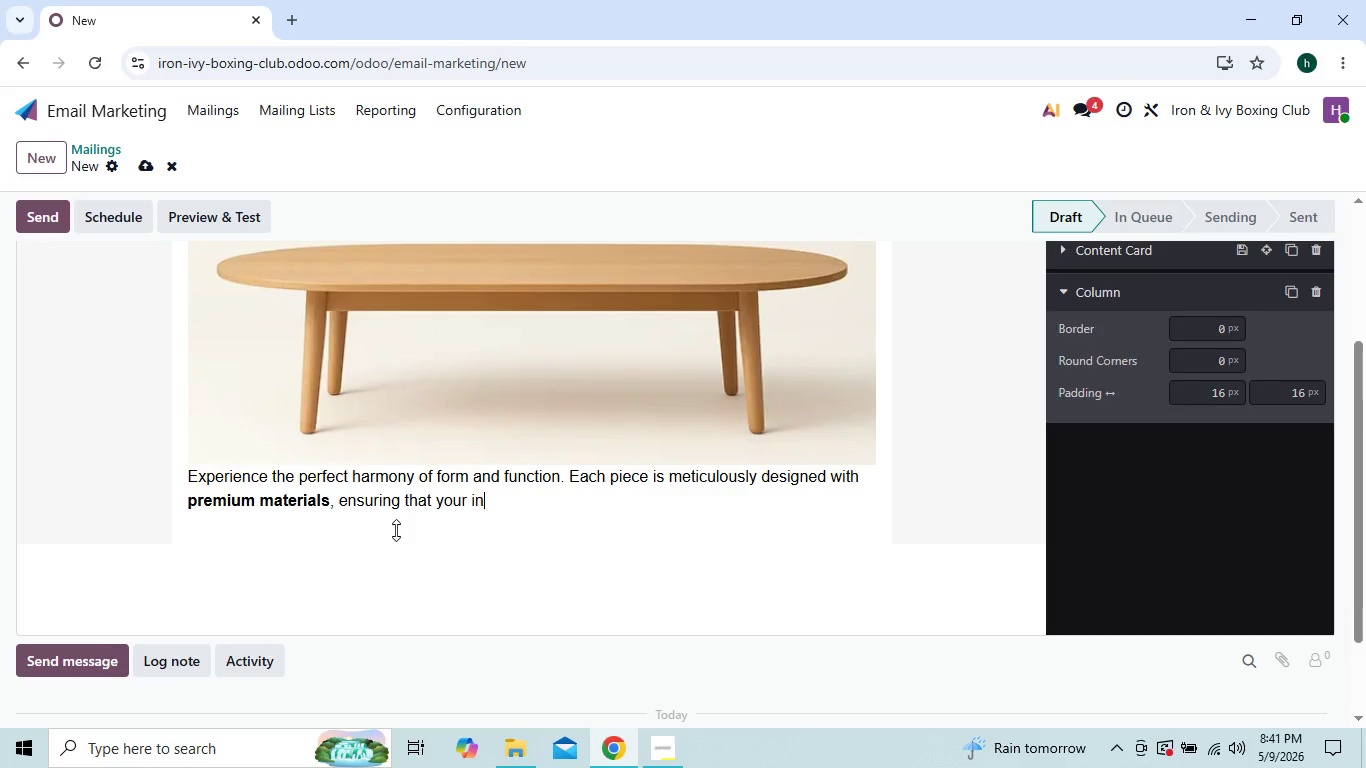 
key(Backspace)
 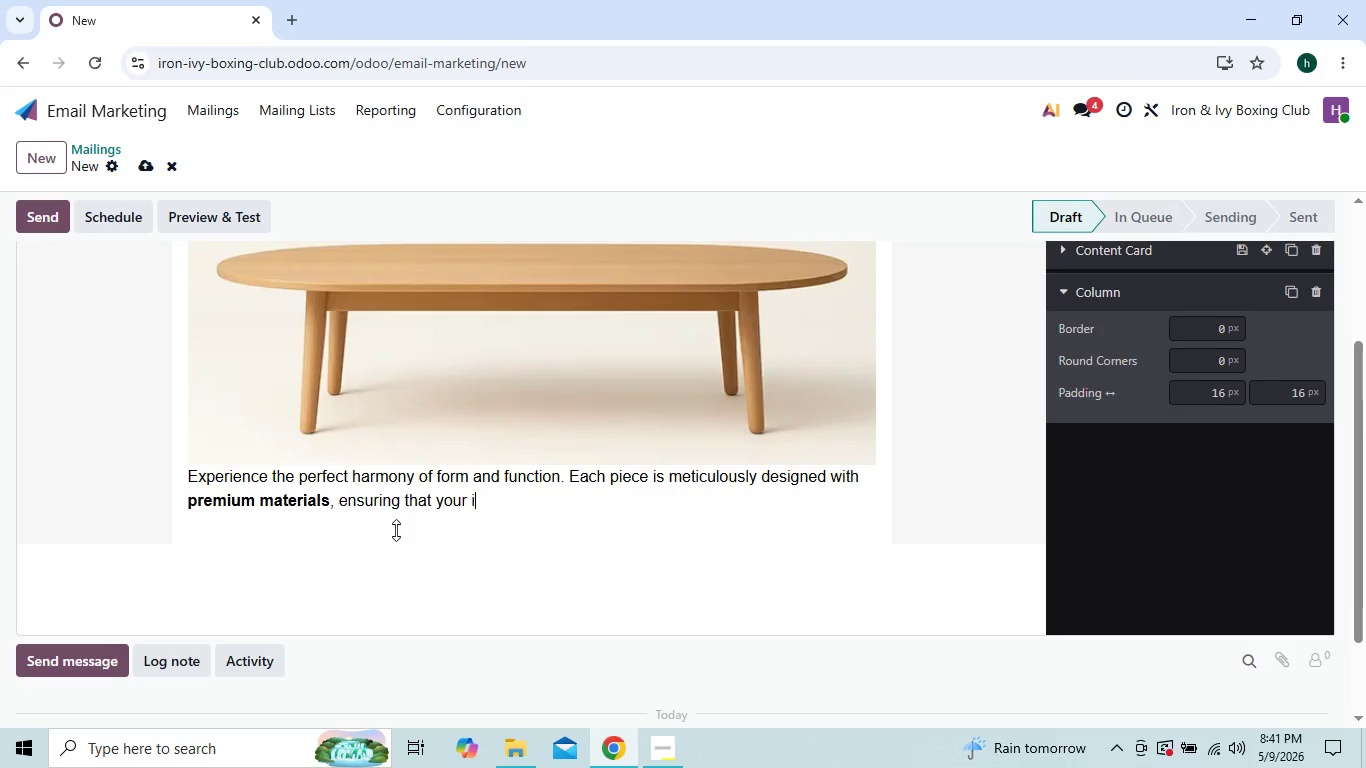 
key(Backspace)
 